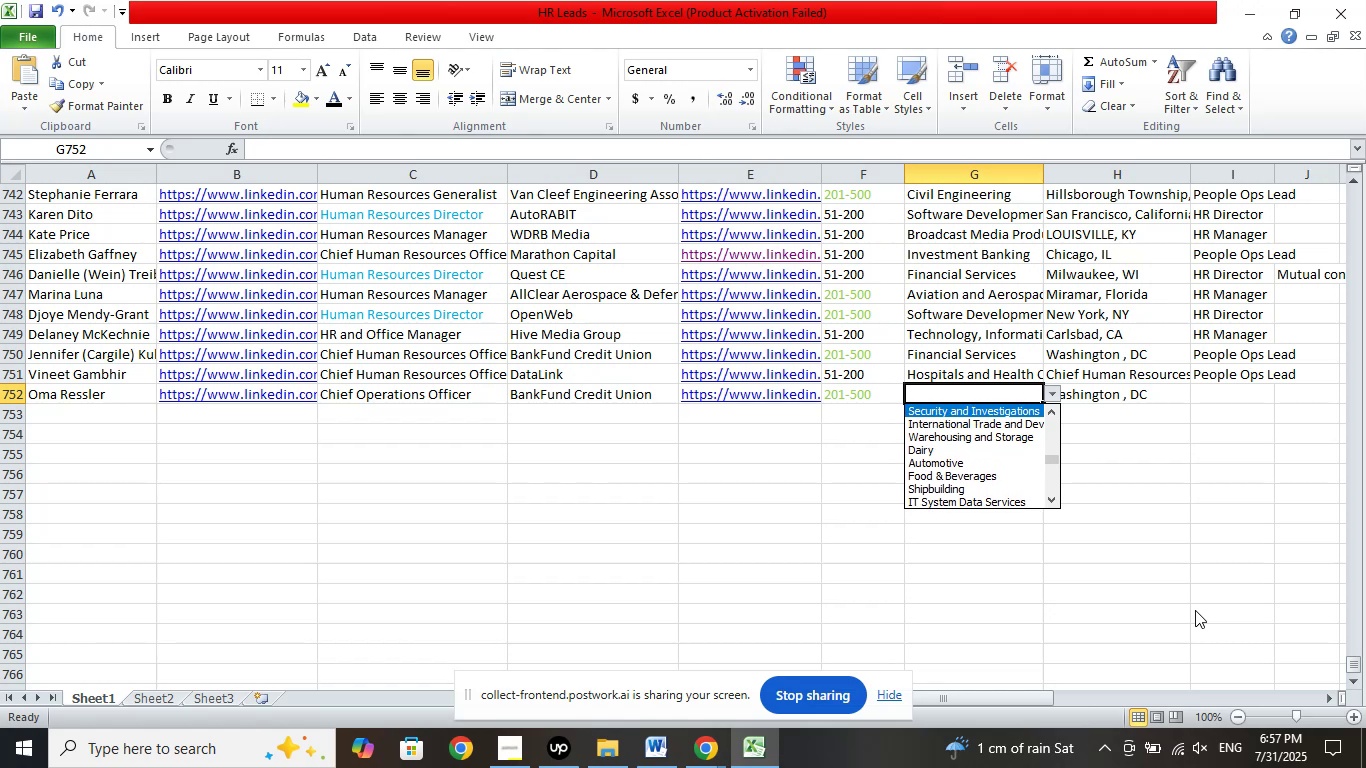 
key(ArrowUp)
 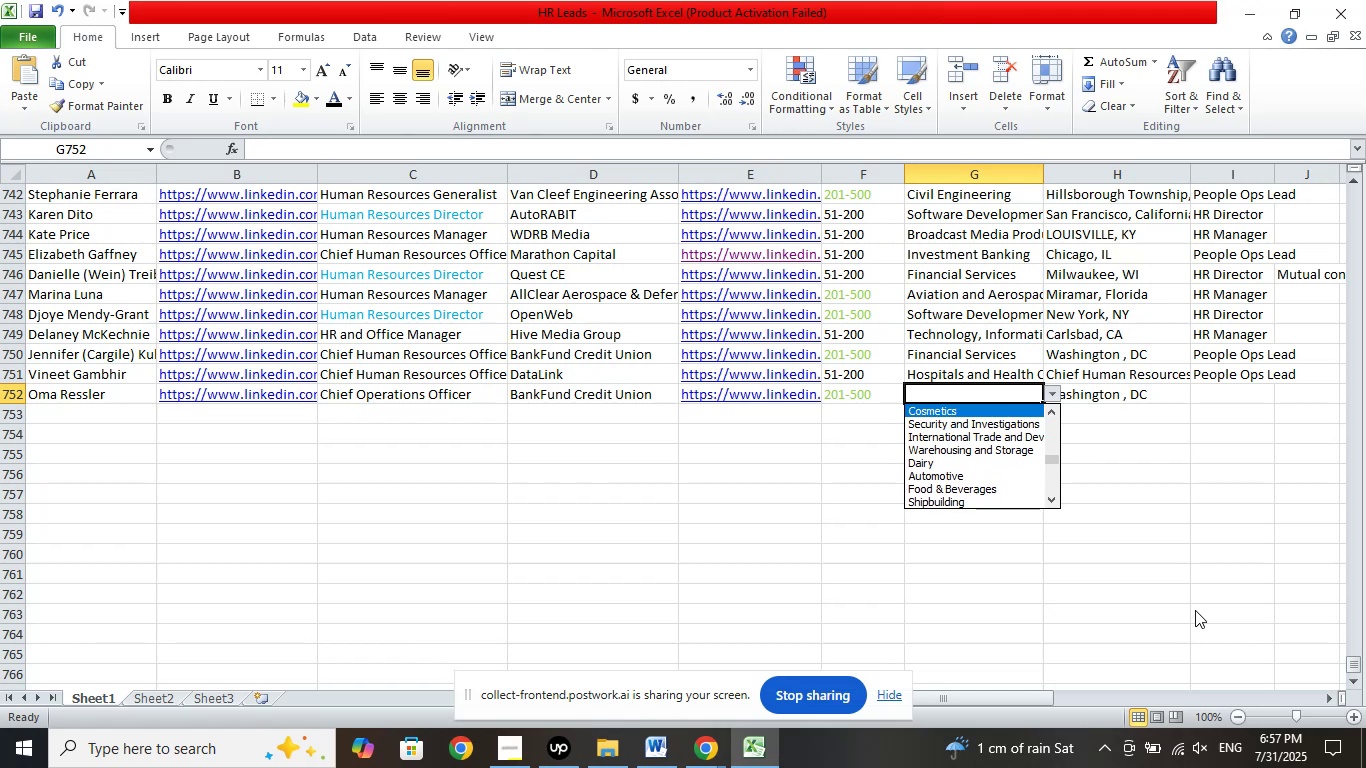 
key(ArrowUp)
 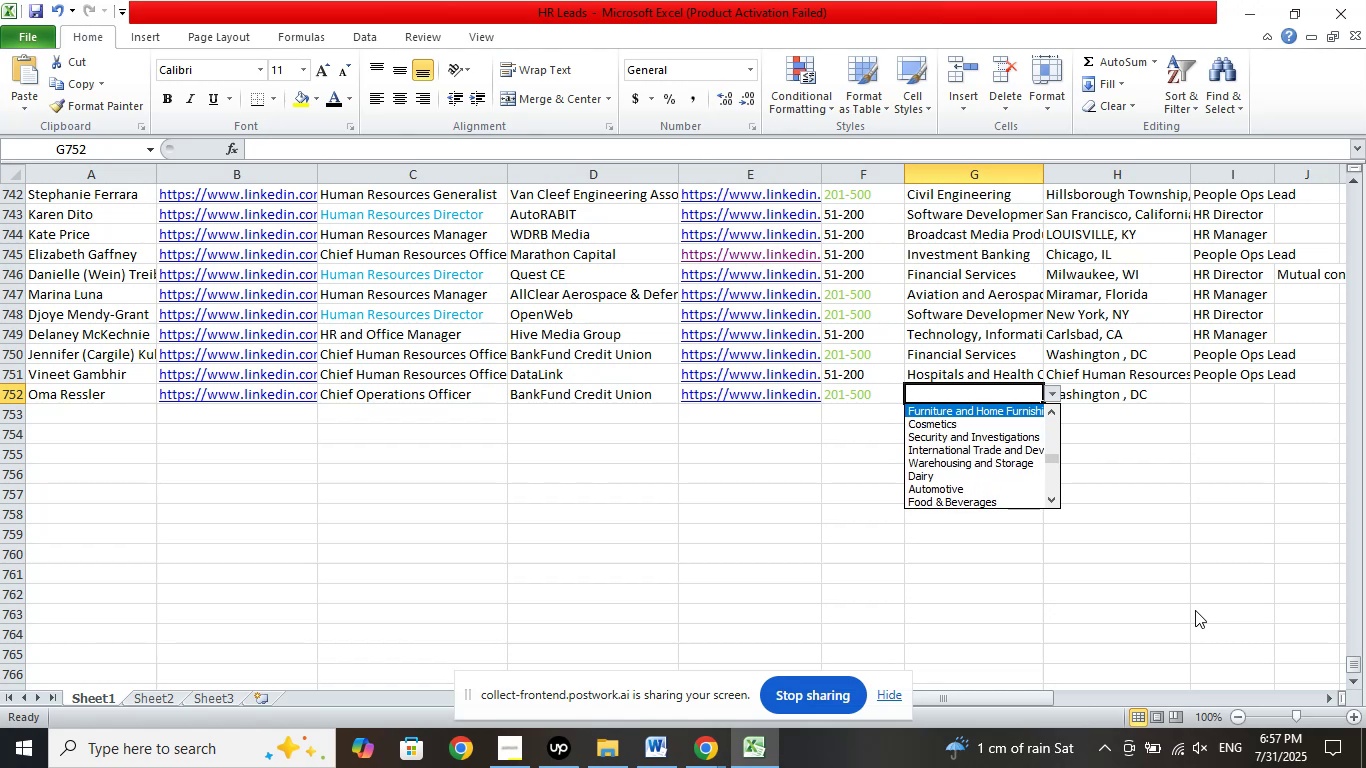 
key(ArrowUp)
 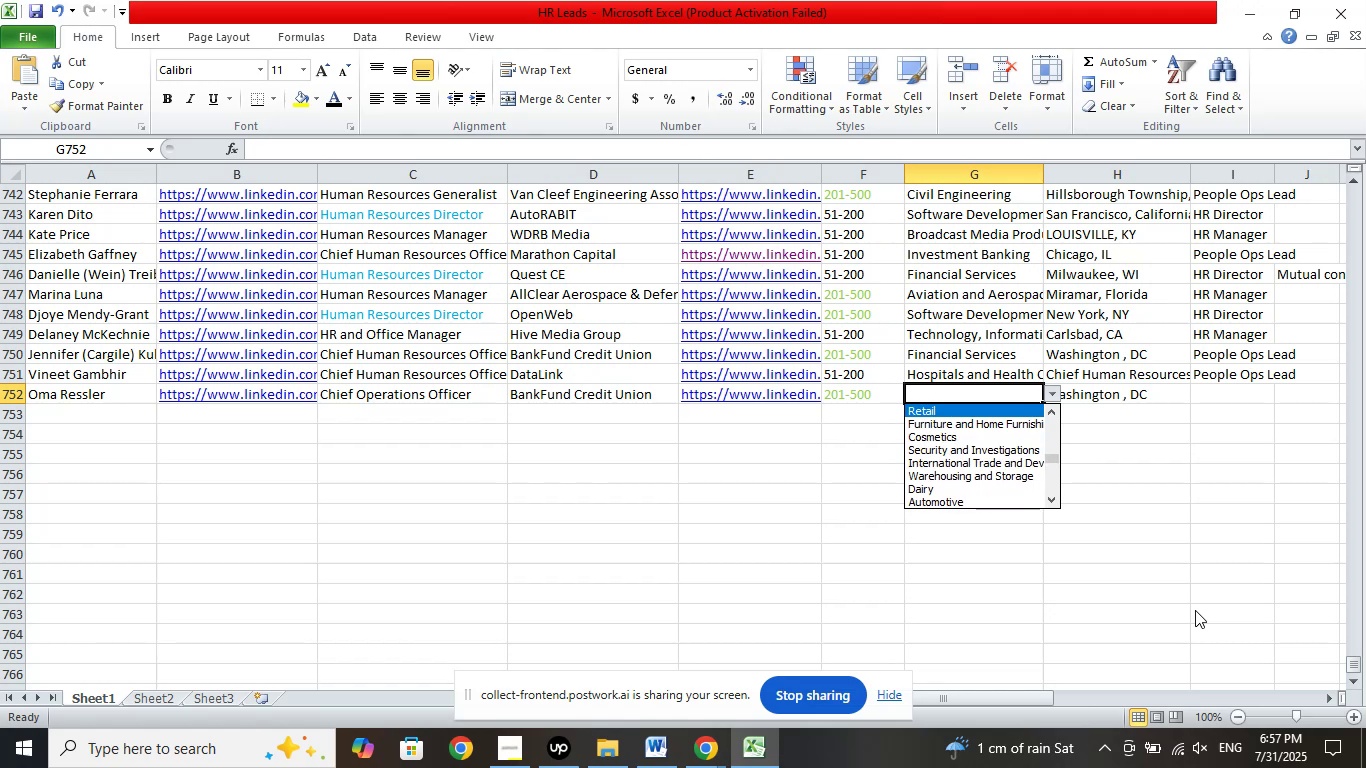 
key(ArrowUp)
 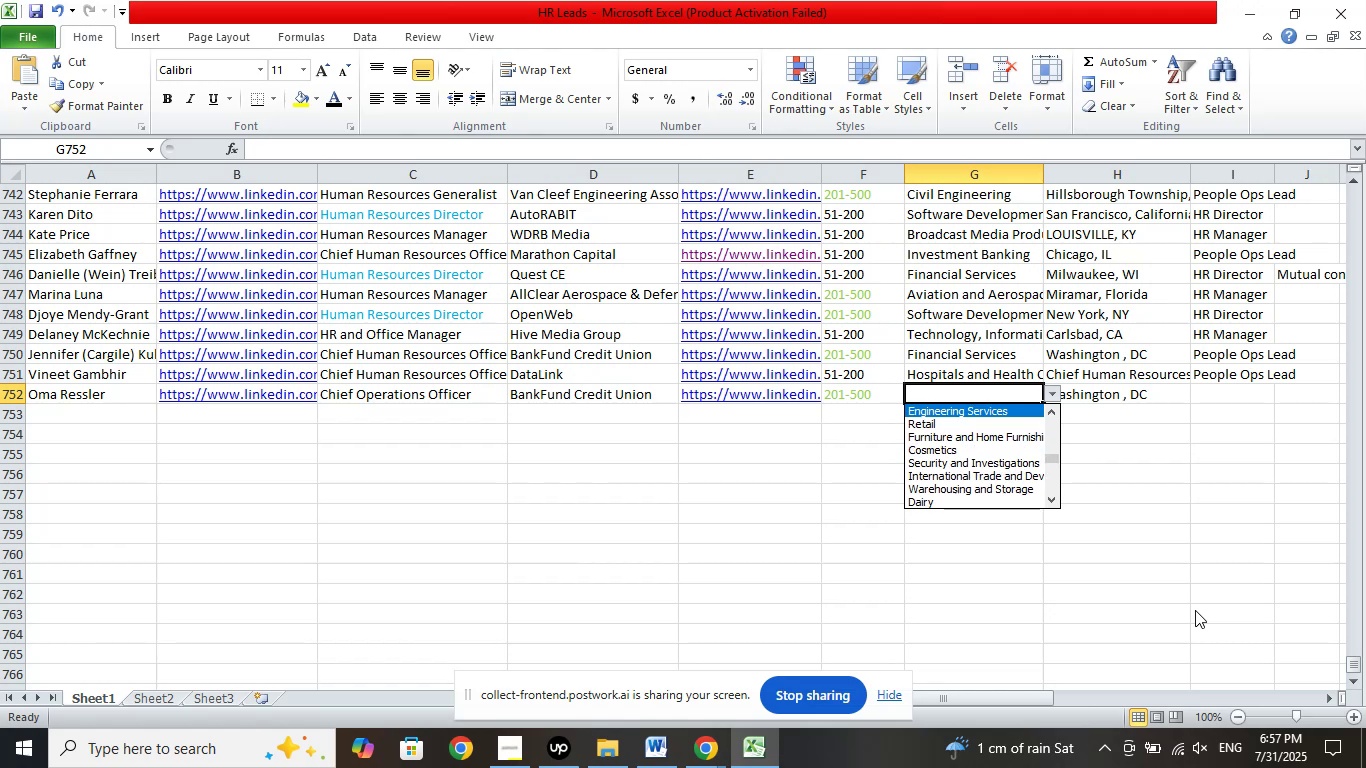 
key(ArrowUp)
 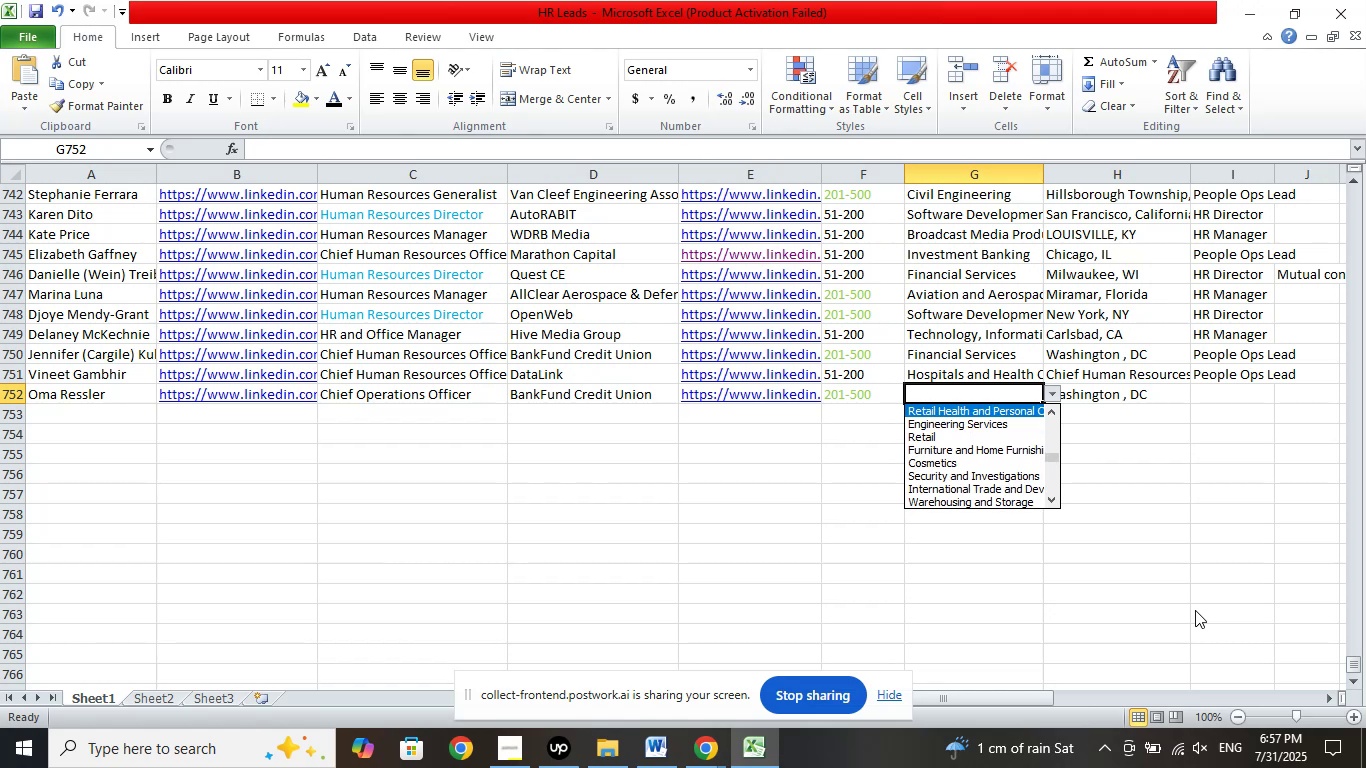 
key(ArrowUp)
 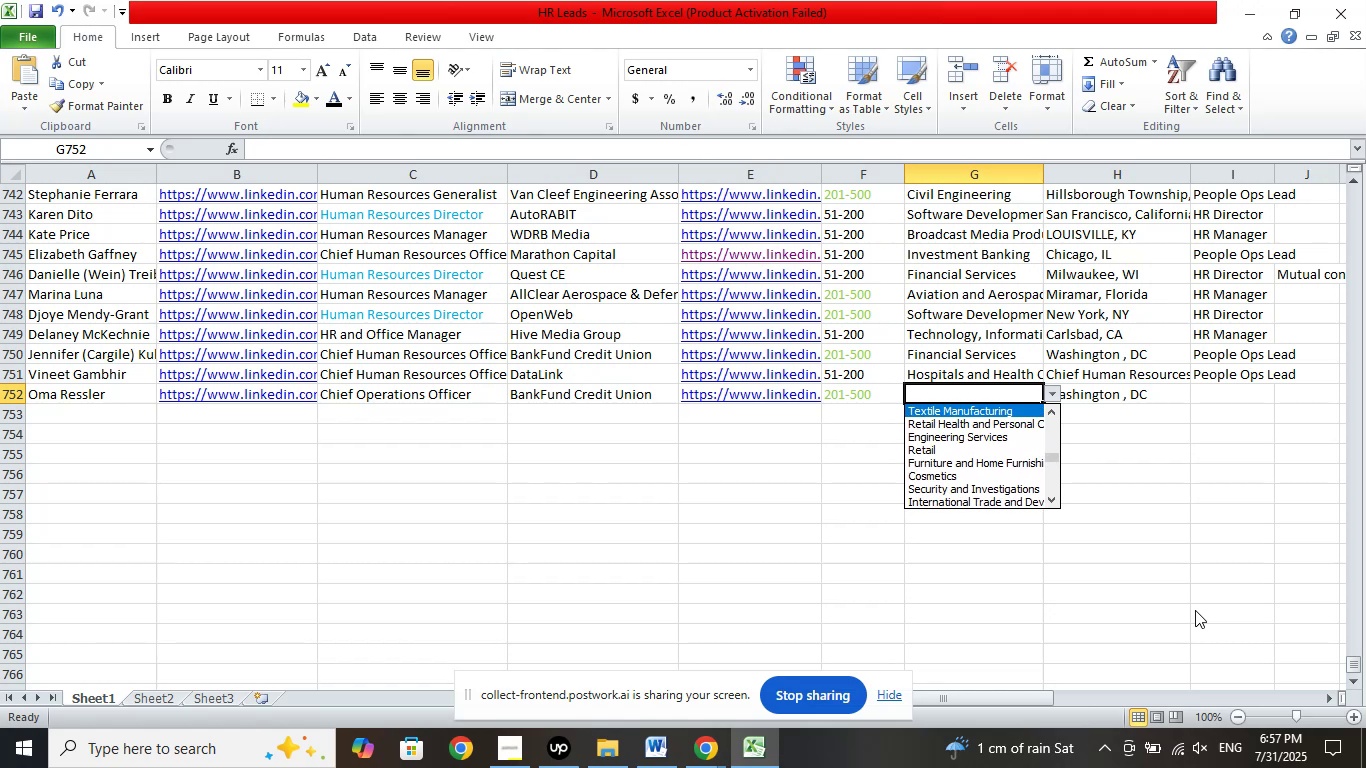 
key(ArrowUp)
 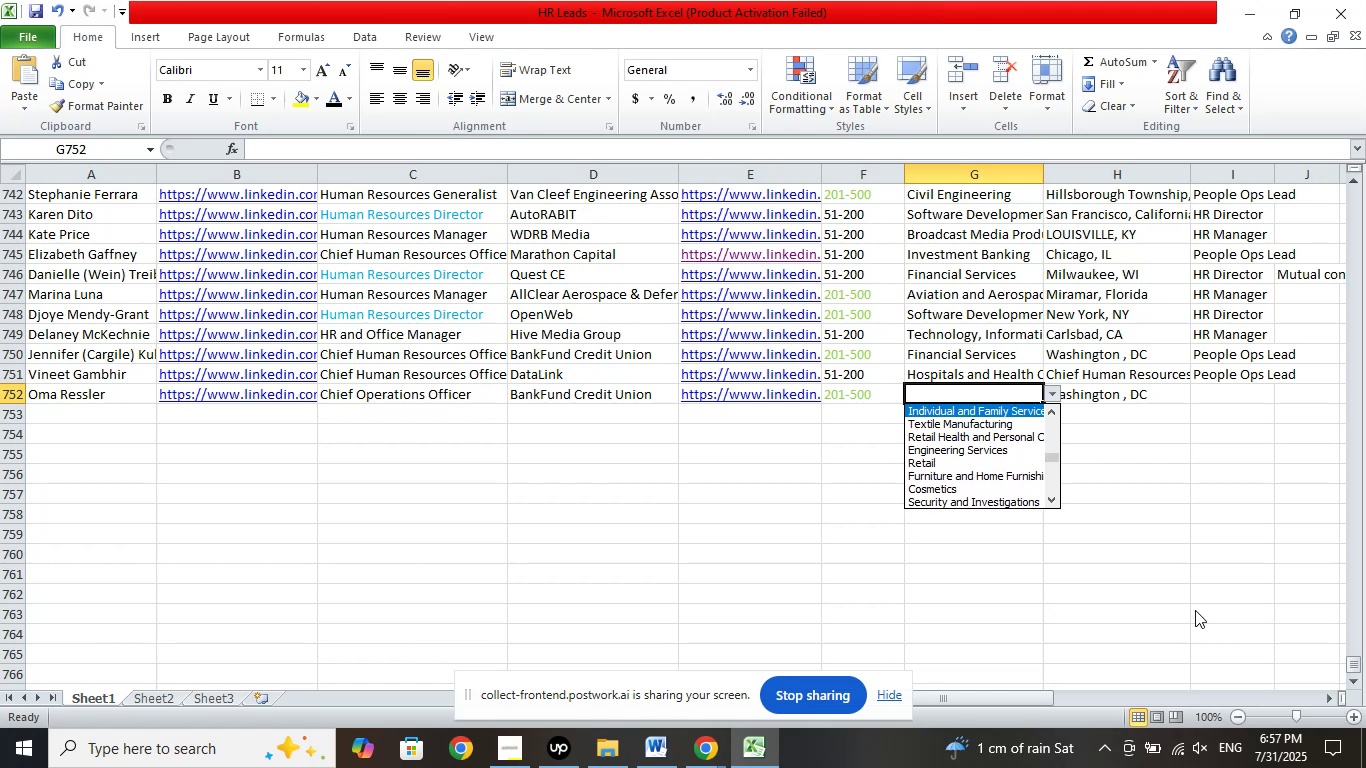 
key(ArrowUp)
 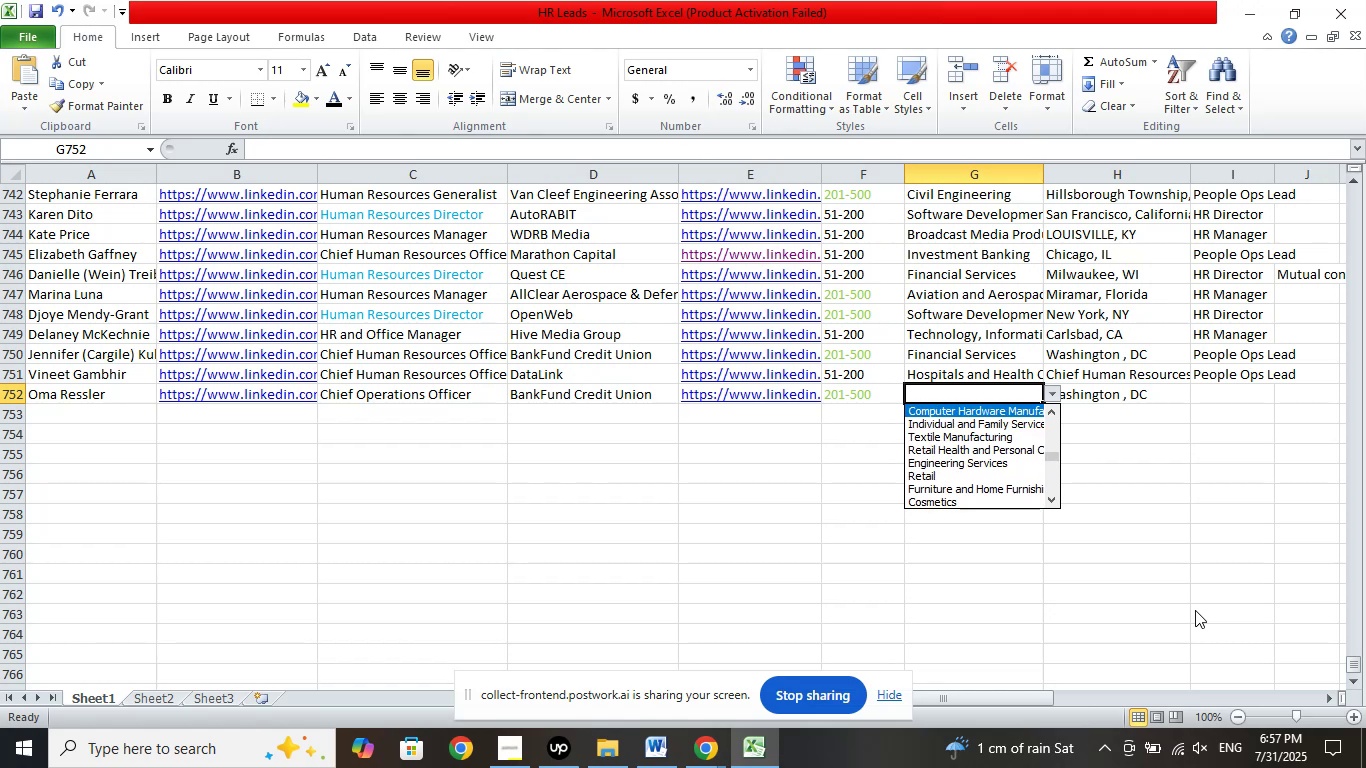 
key(ArrowUp)
 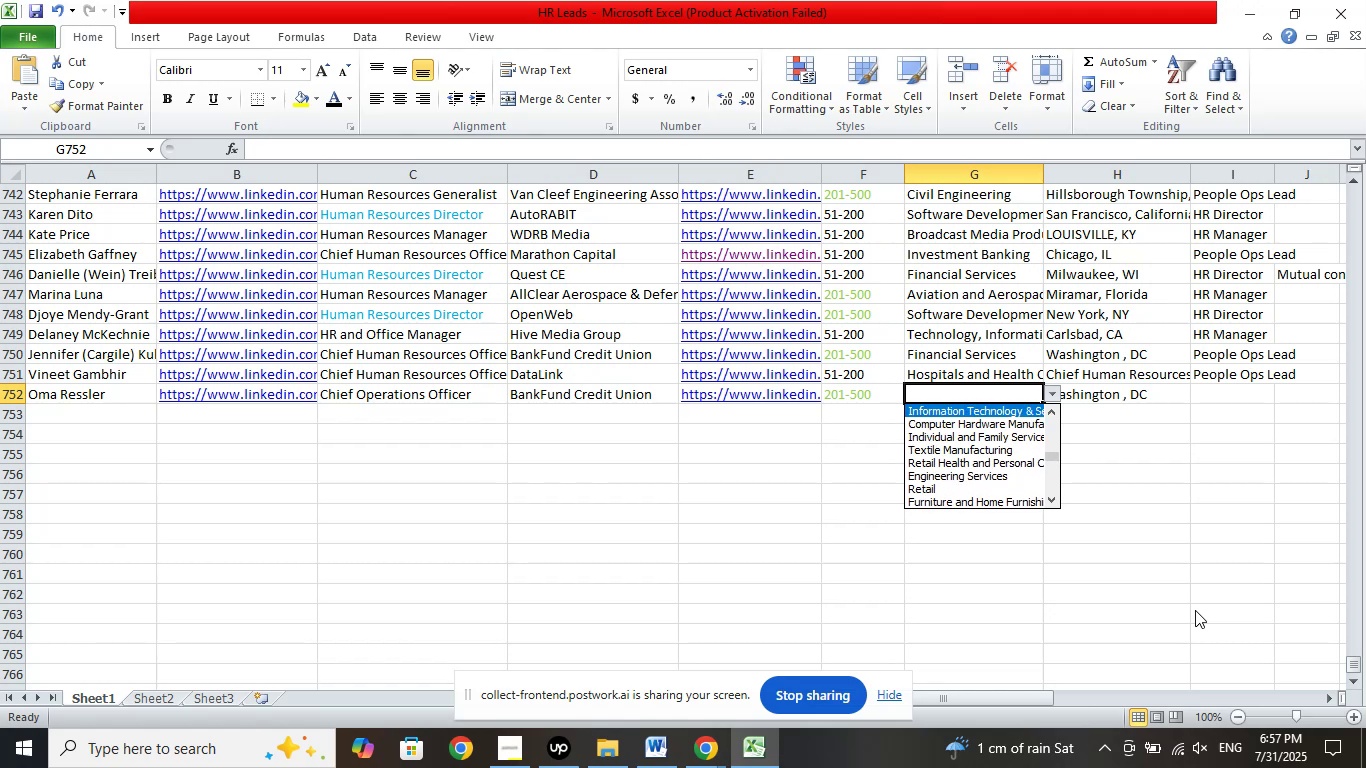 
key(ArrowUp)
 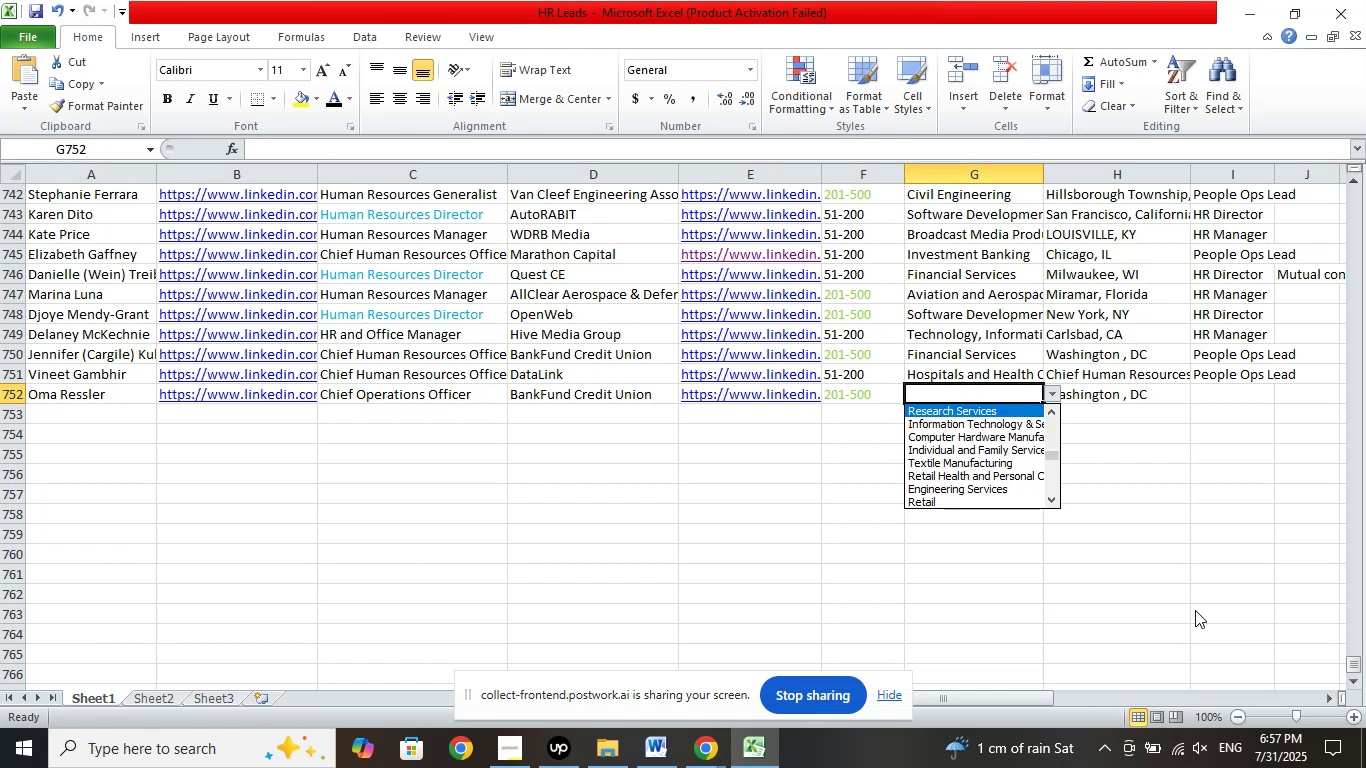 
key(ArrowUp)
 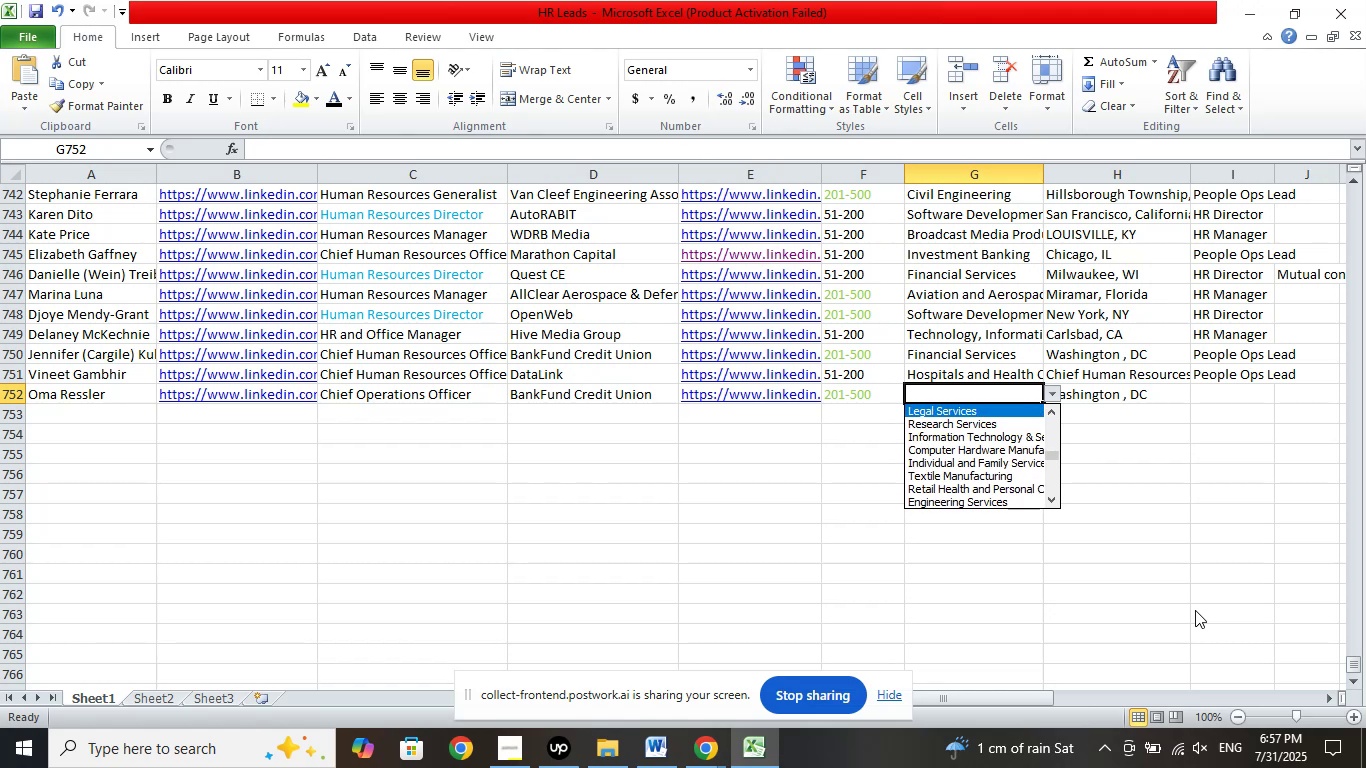 
key(ArrowUp)
 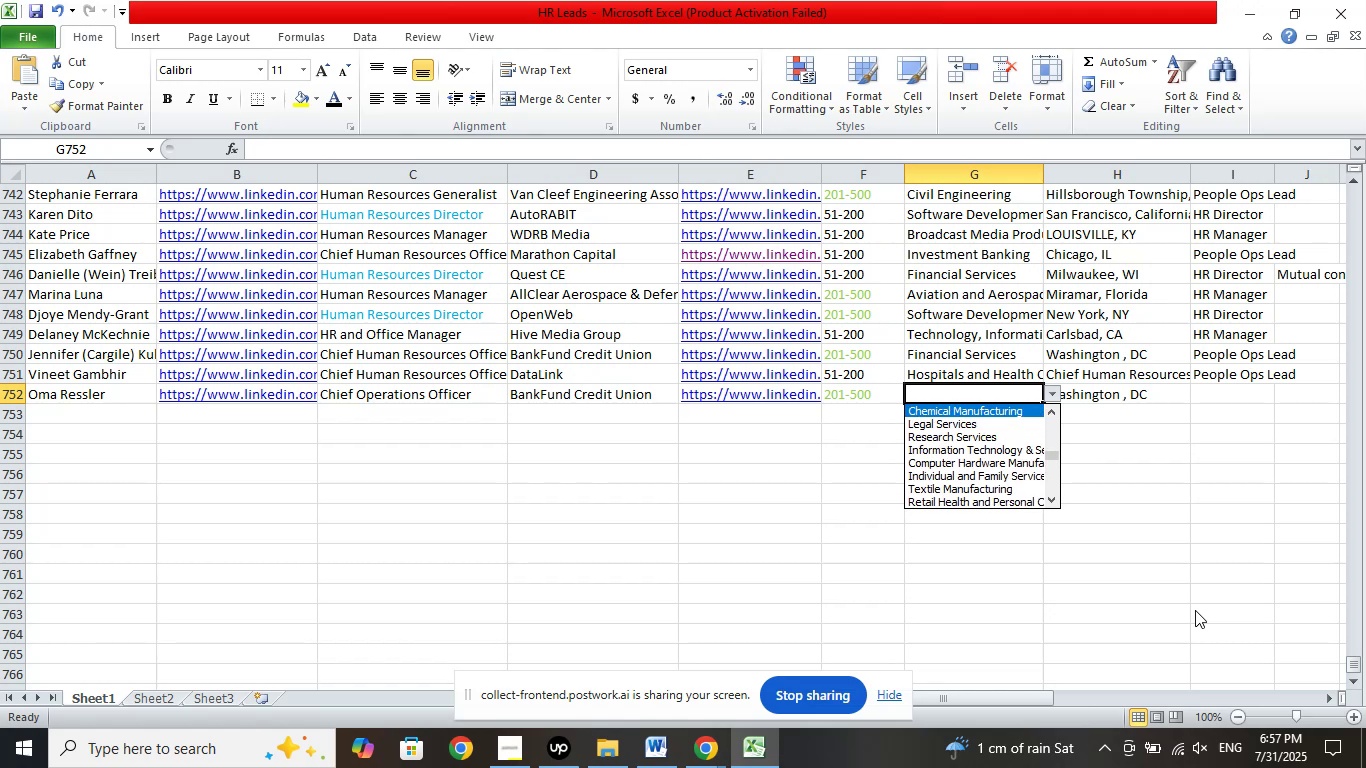 
key(ArrowUp)
 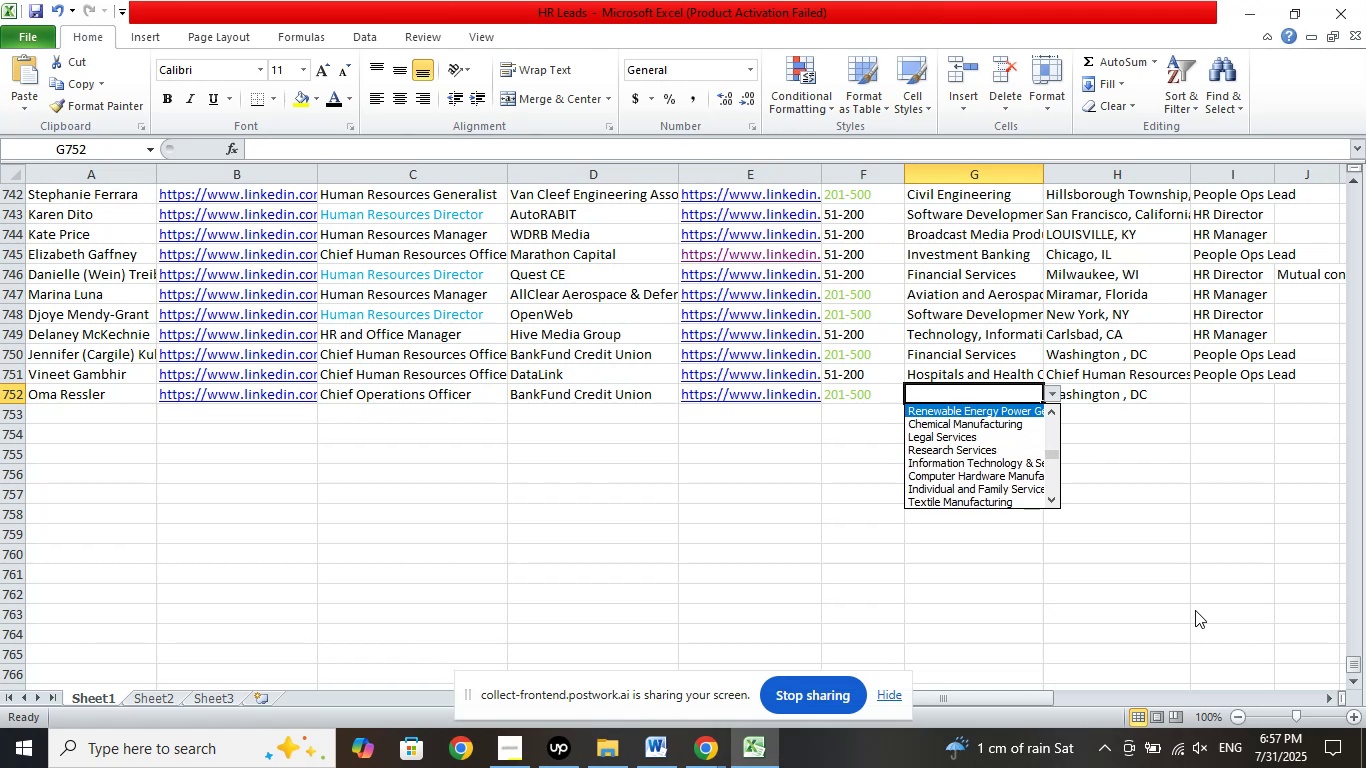 
key(ArrowUp)
 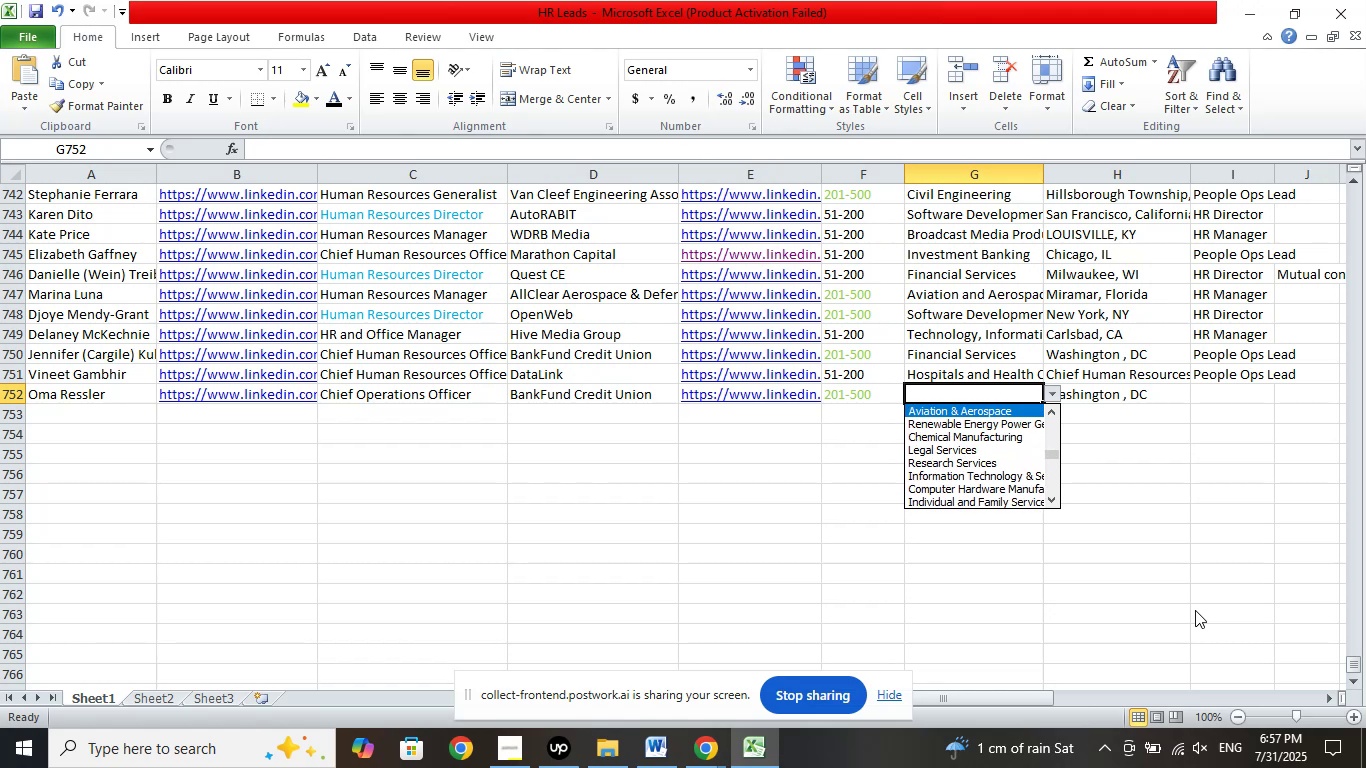 
key(ArrowUp)
 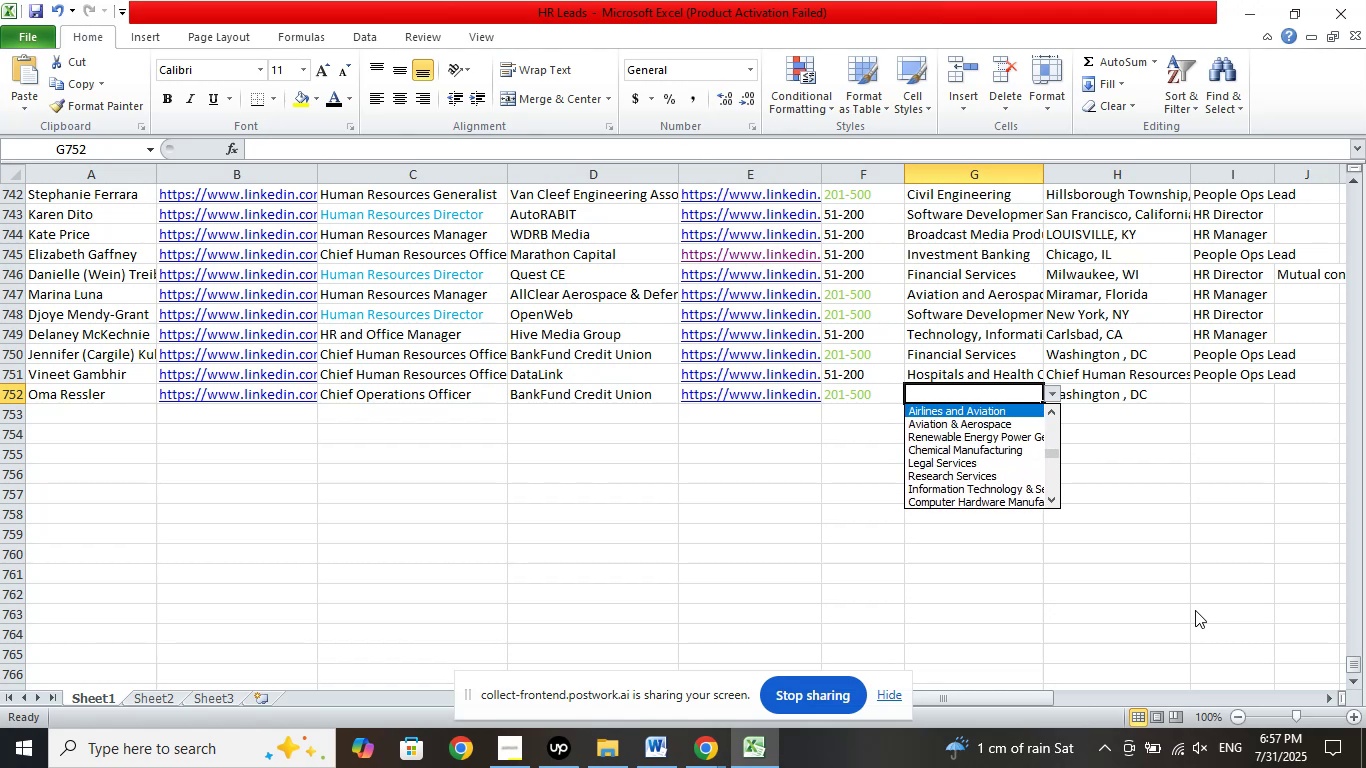 
key(ArrowUp)
 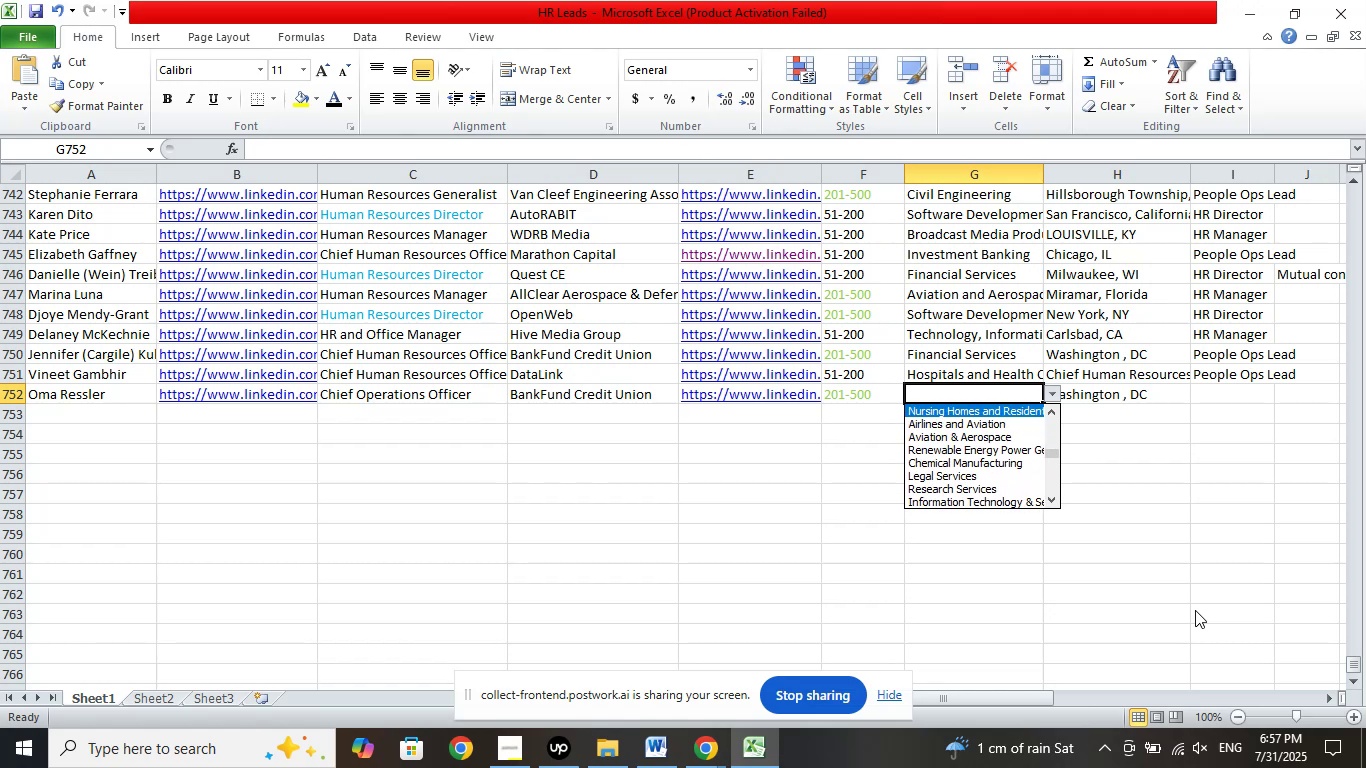 
key(ArrowUp)
 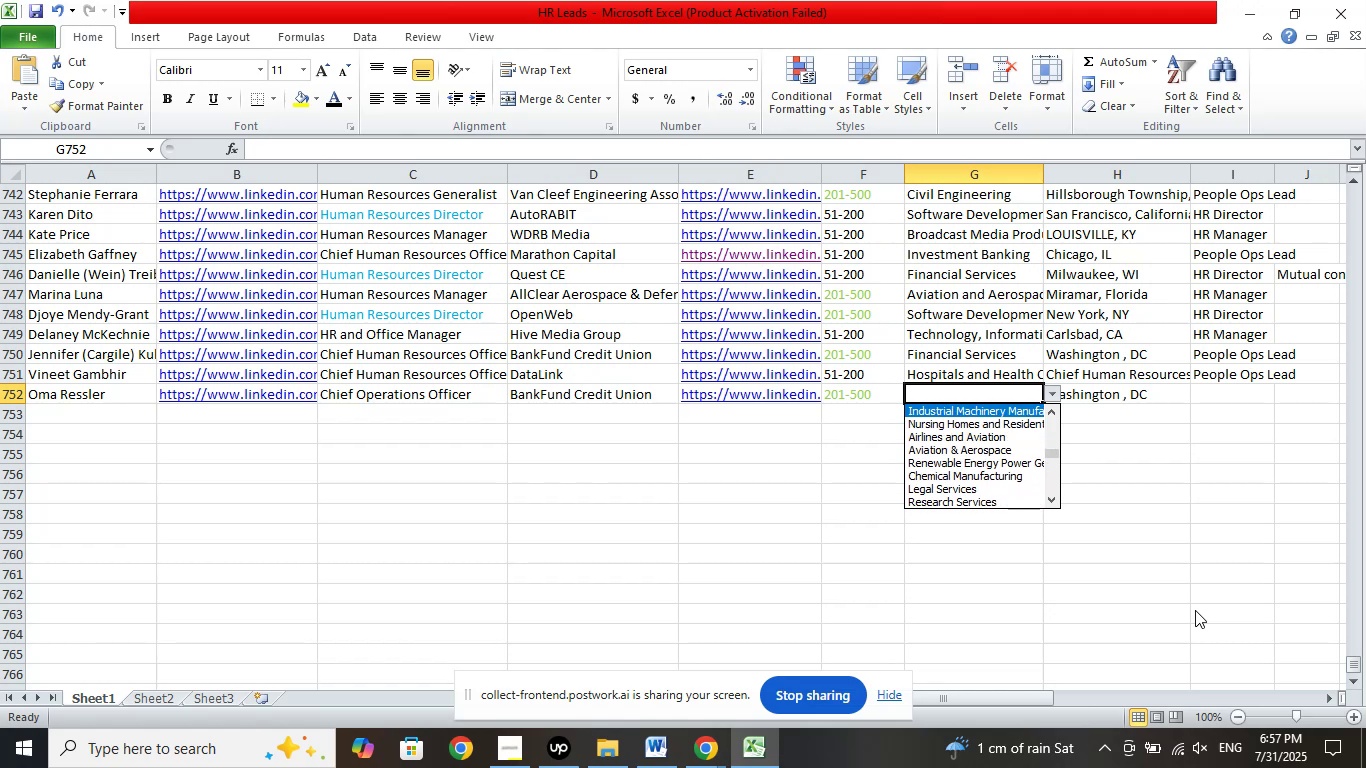 
key(ArrowUp)
 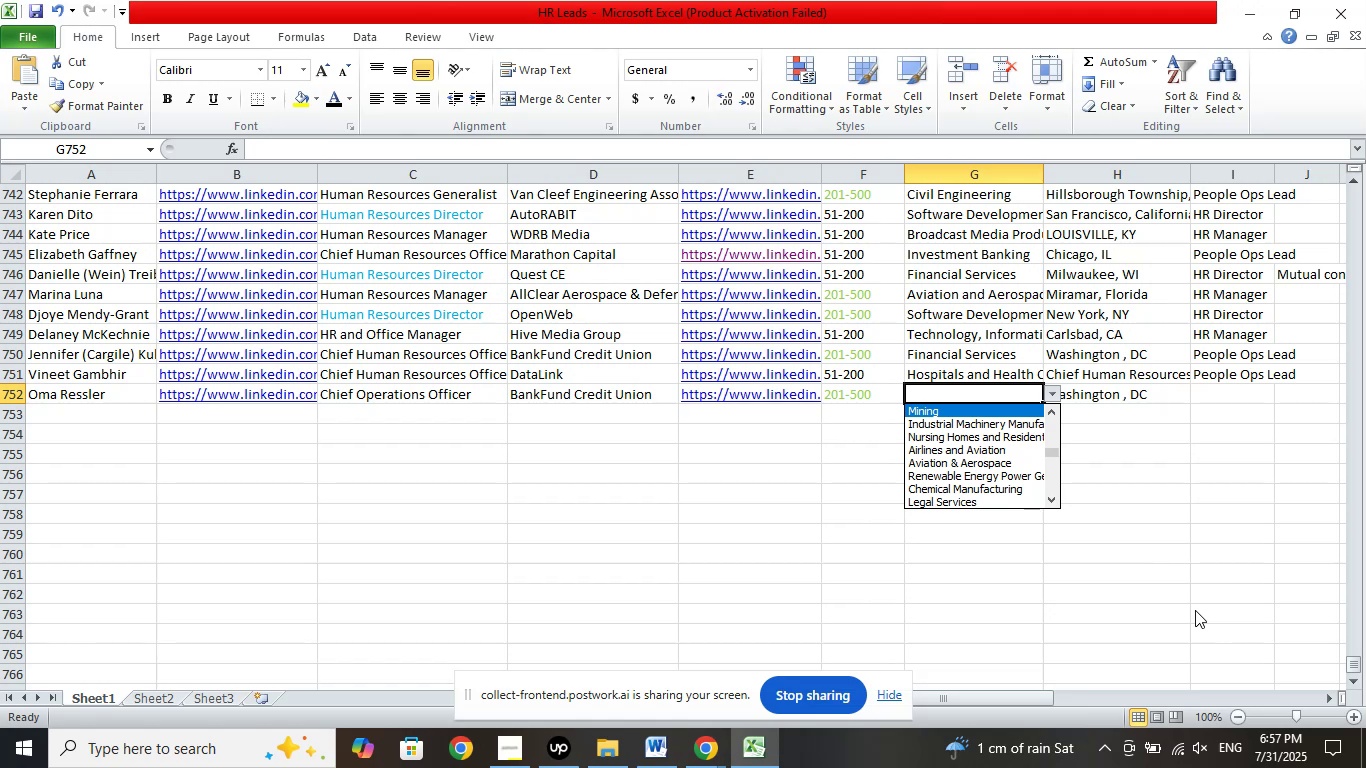 
key(ArrowUp)
 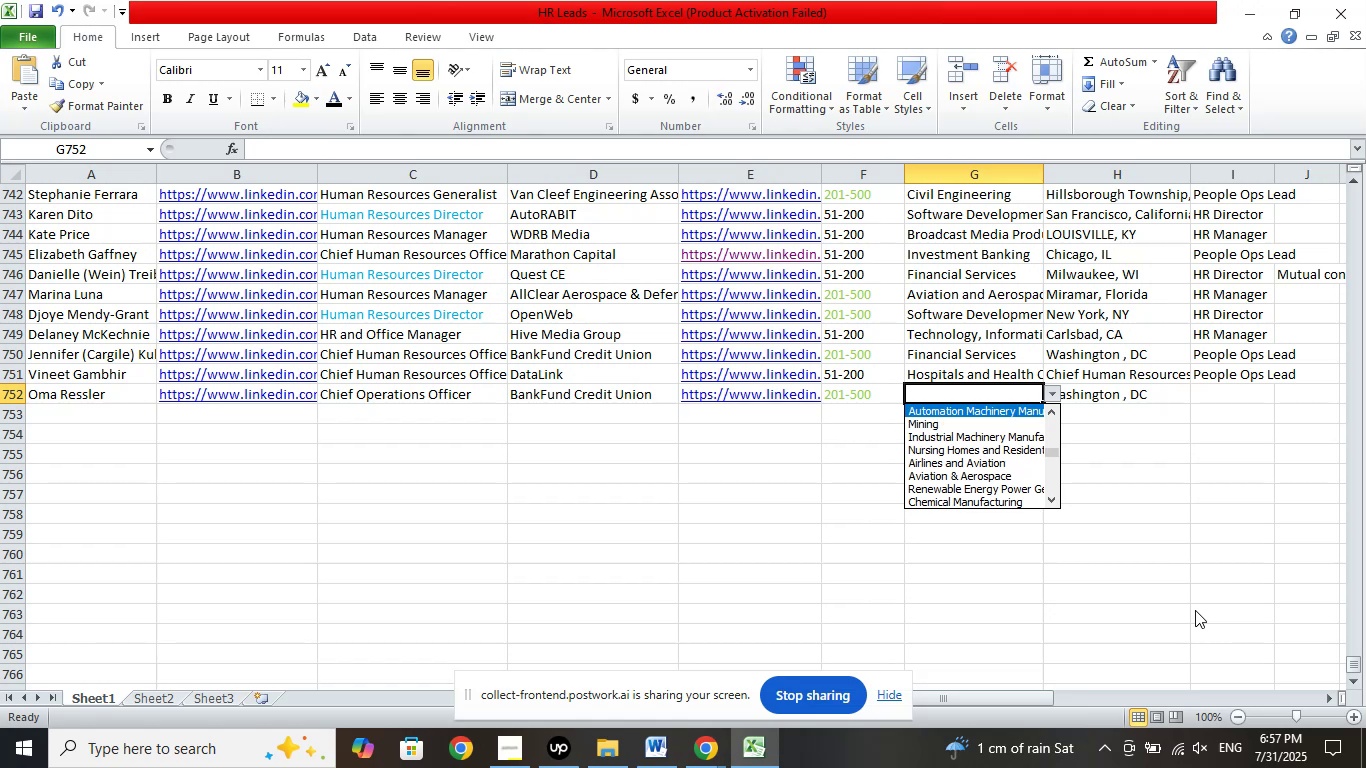 
key(ArrowUp)
 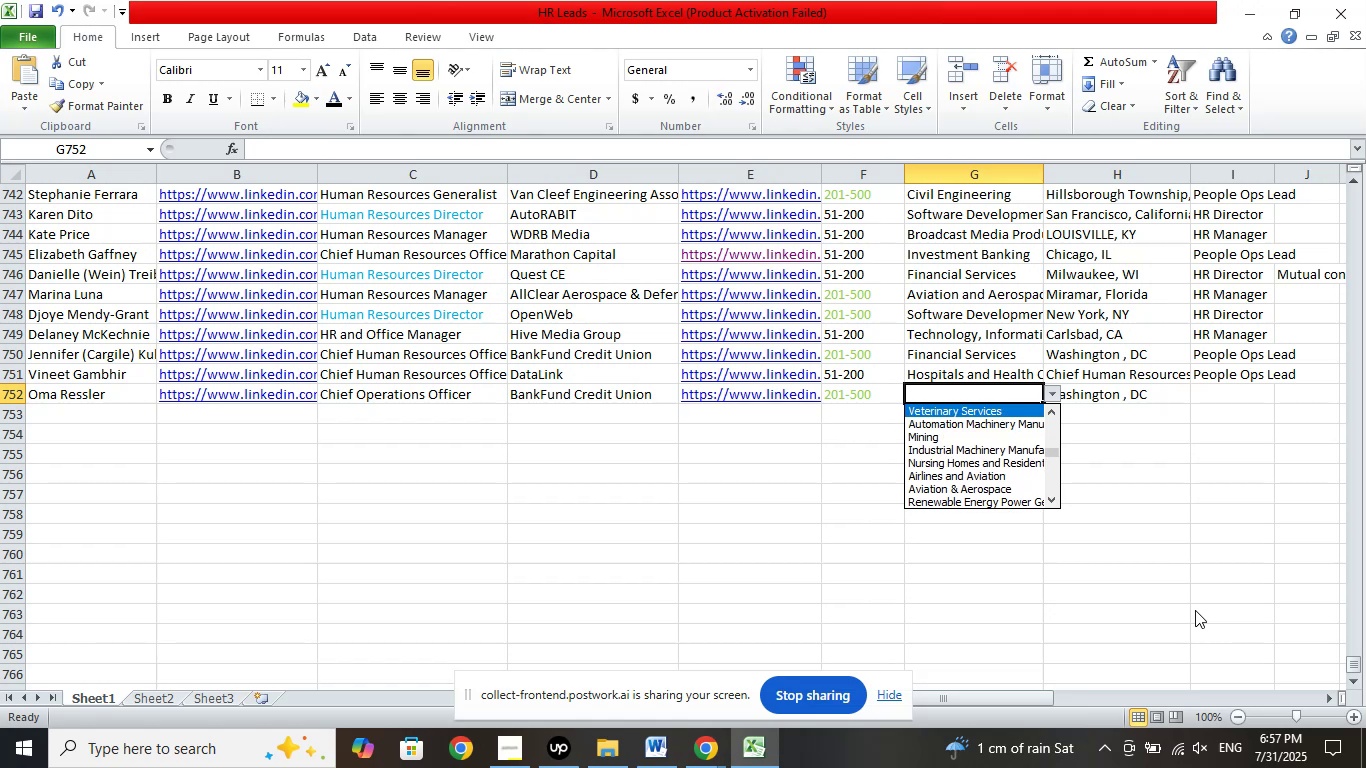 
key(ArrowUp)
 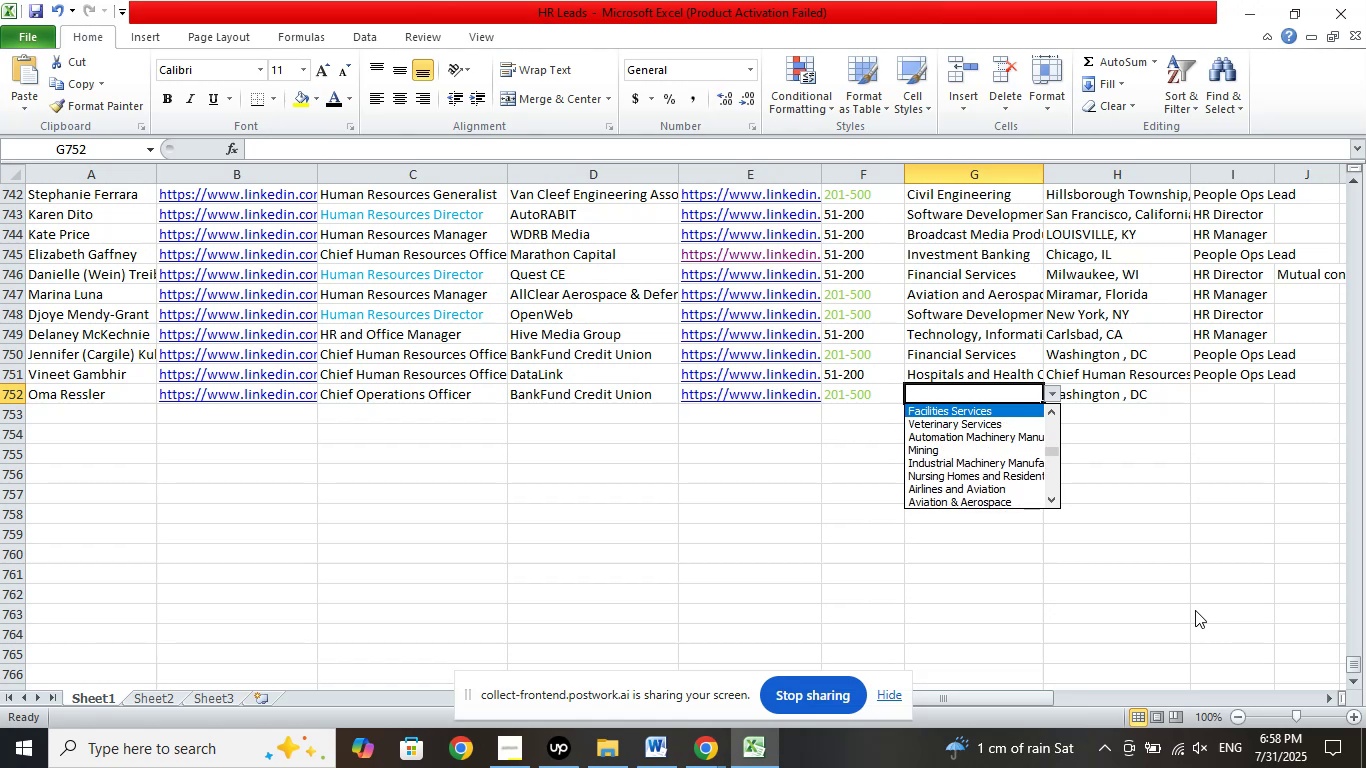 
key(ArrowUp)
 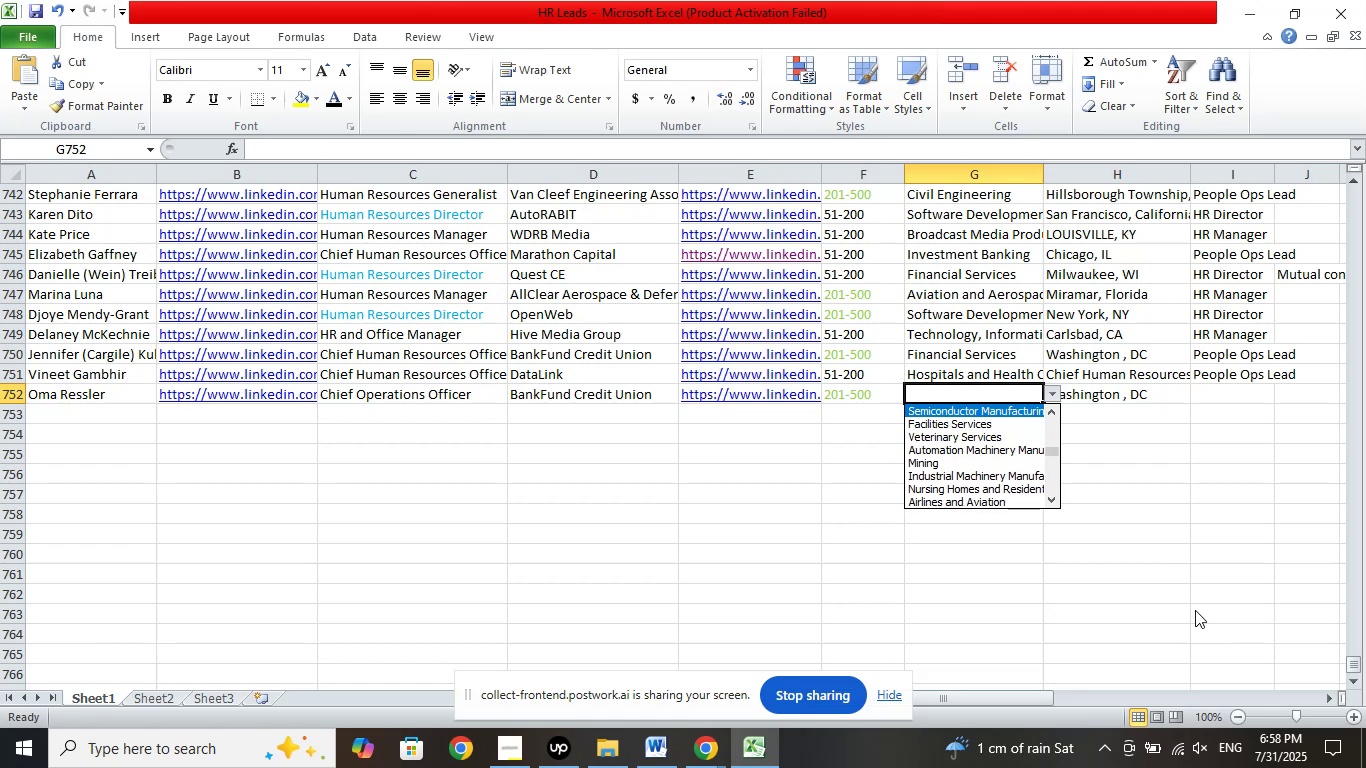 
key(ArrowUp)
 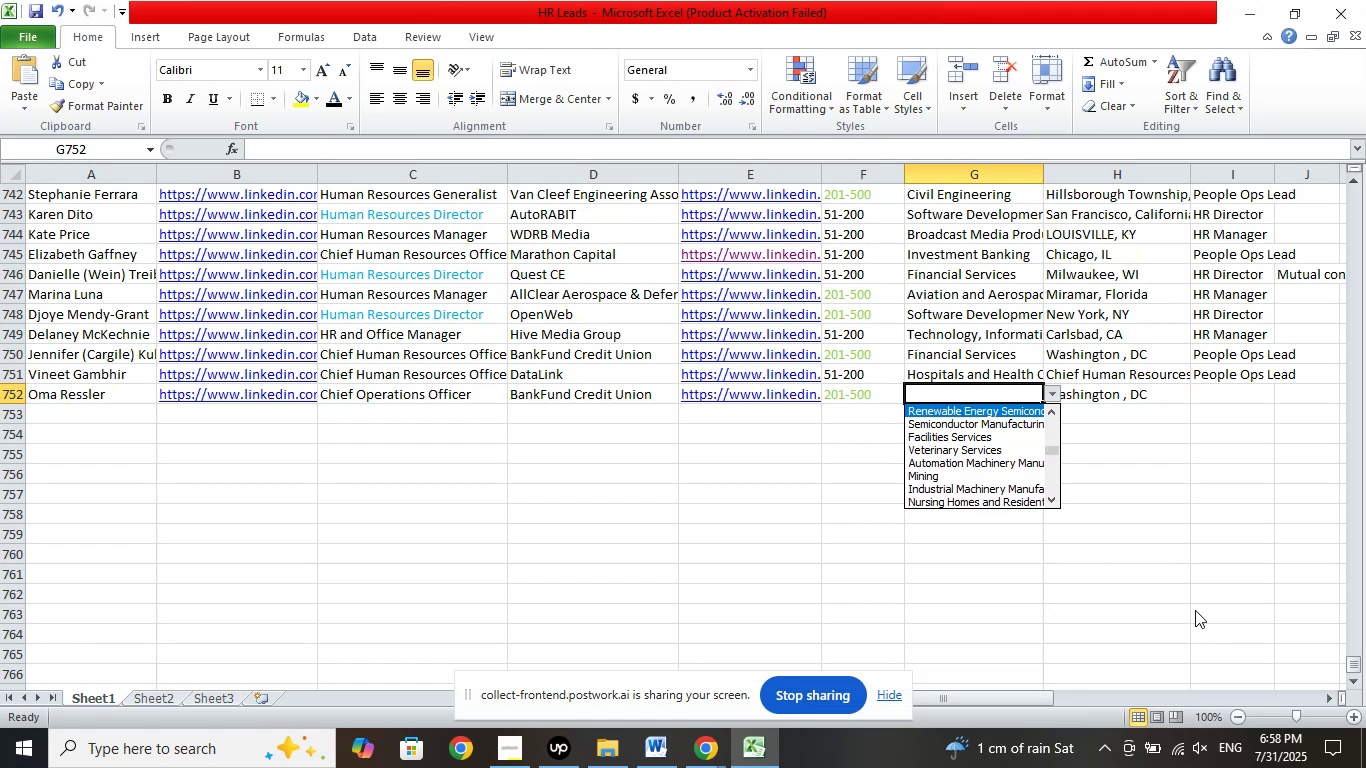 
key(ArrowUp)
 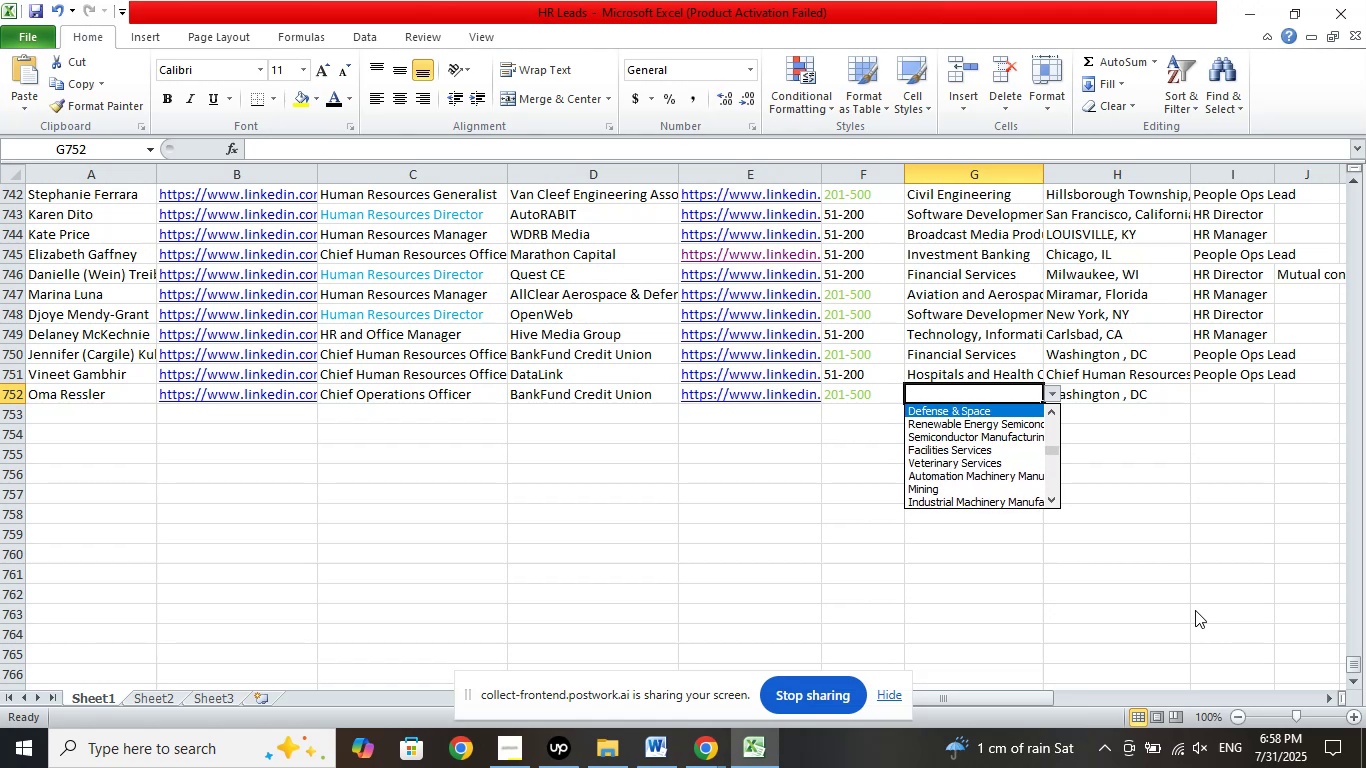 
key(ArrowUp)
 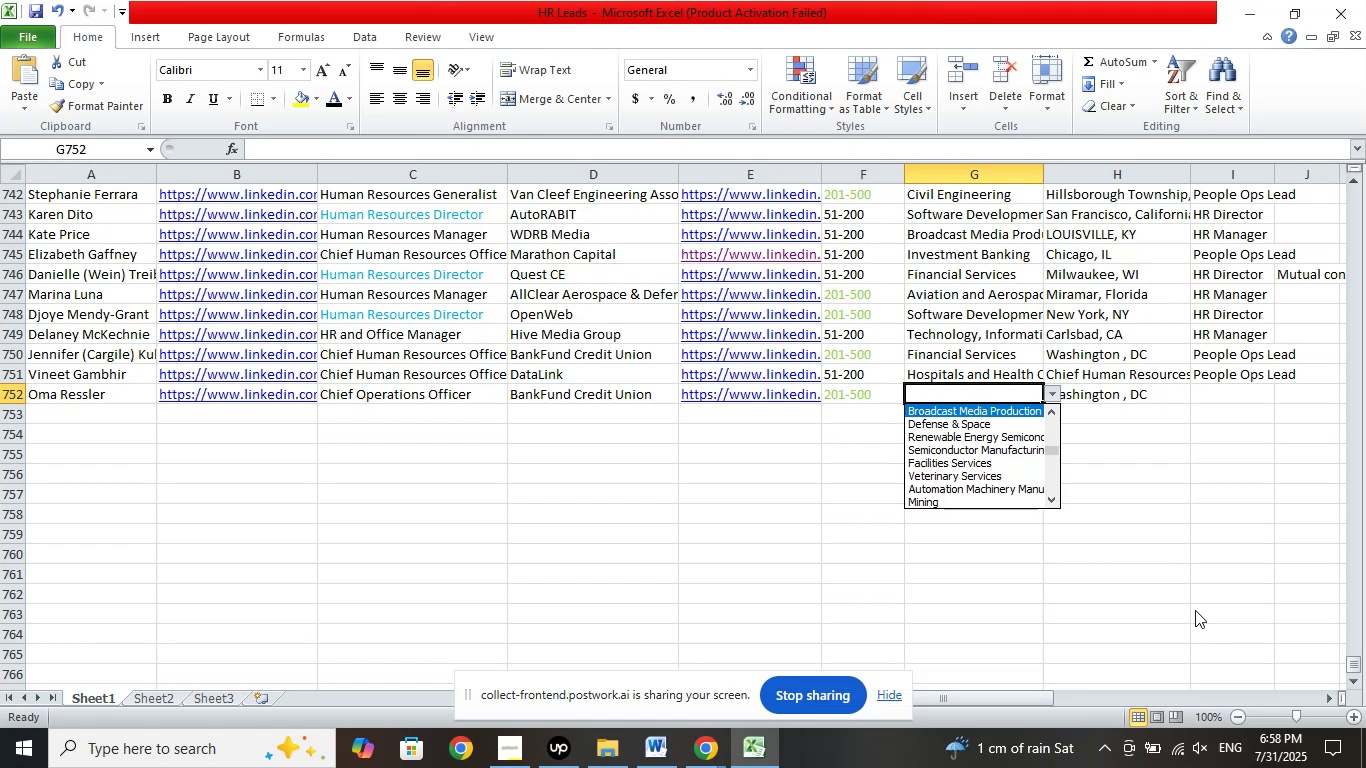 
key(ArrowUp)
 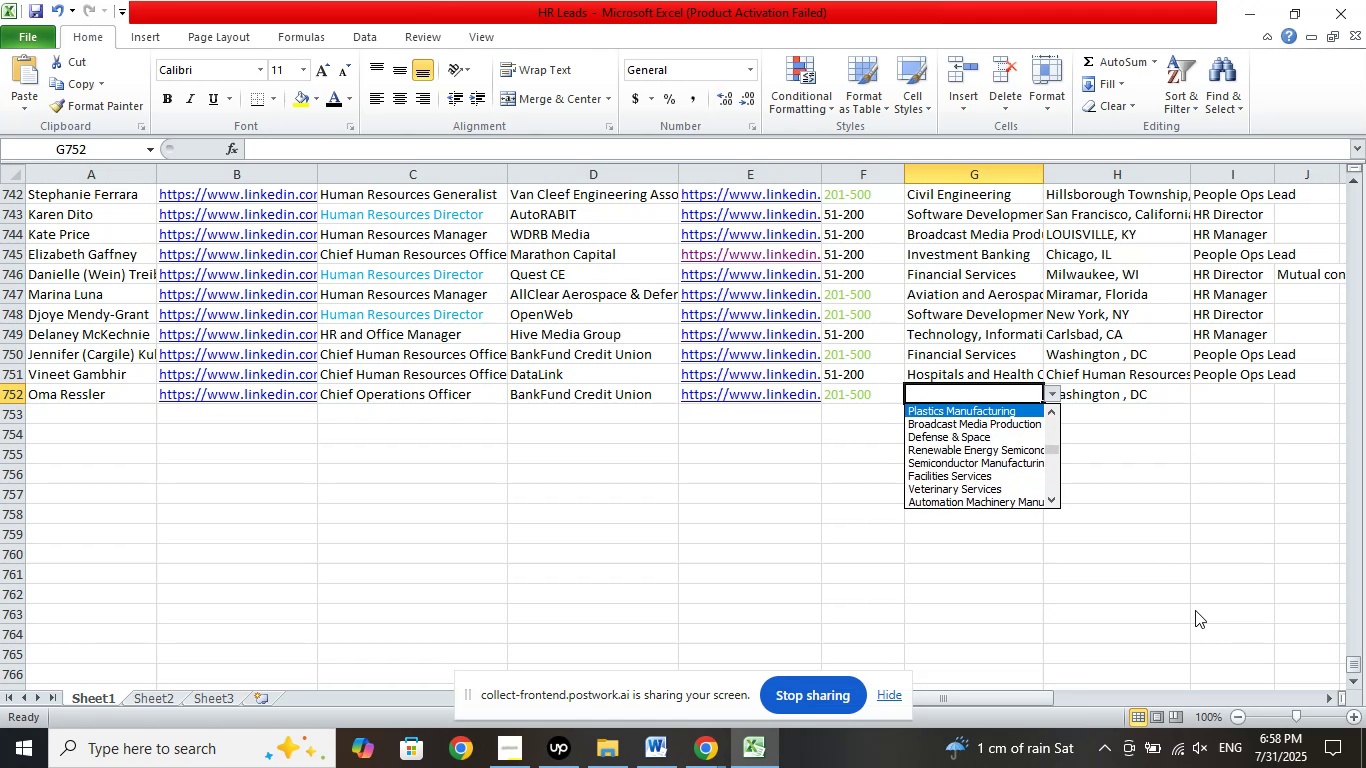 
key(ArrowUp)
 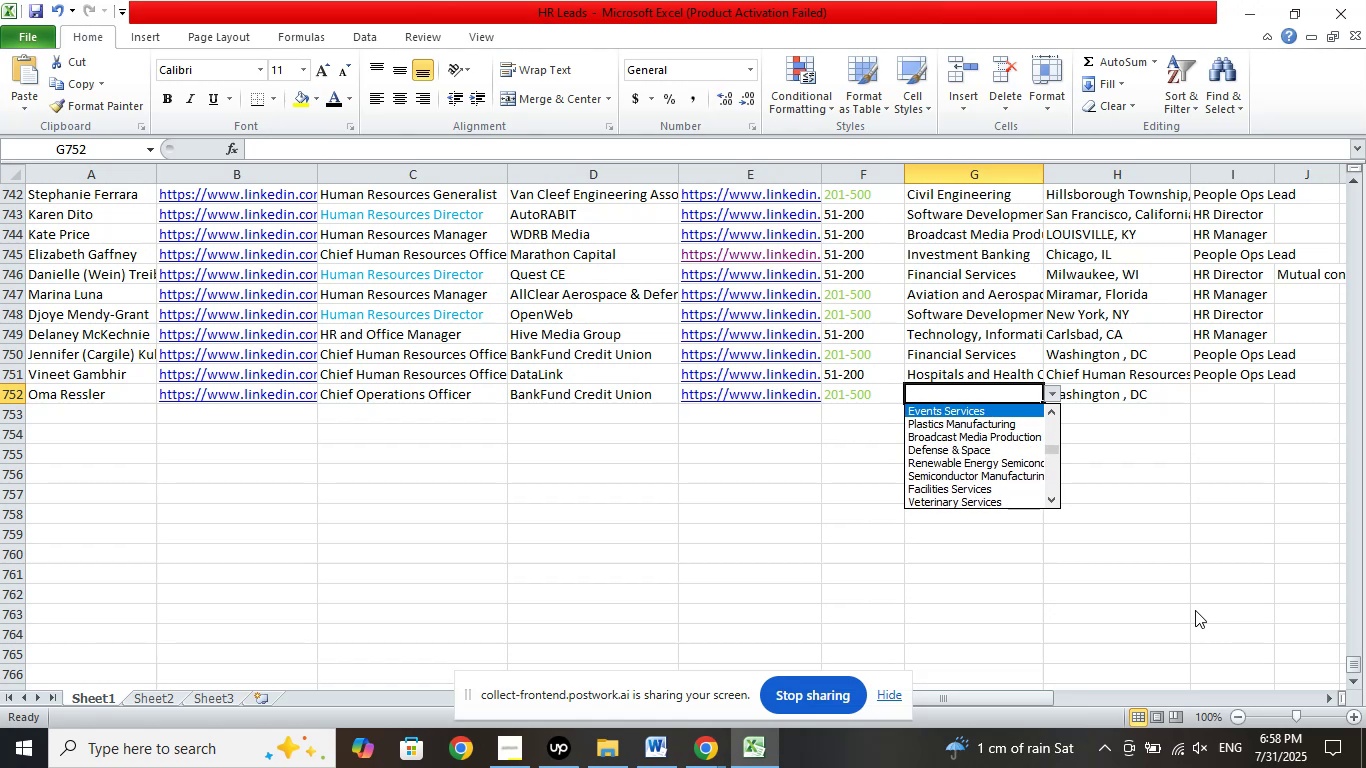 
key(ArrowUp)
 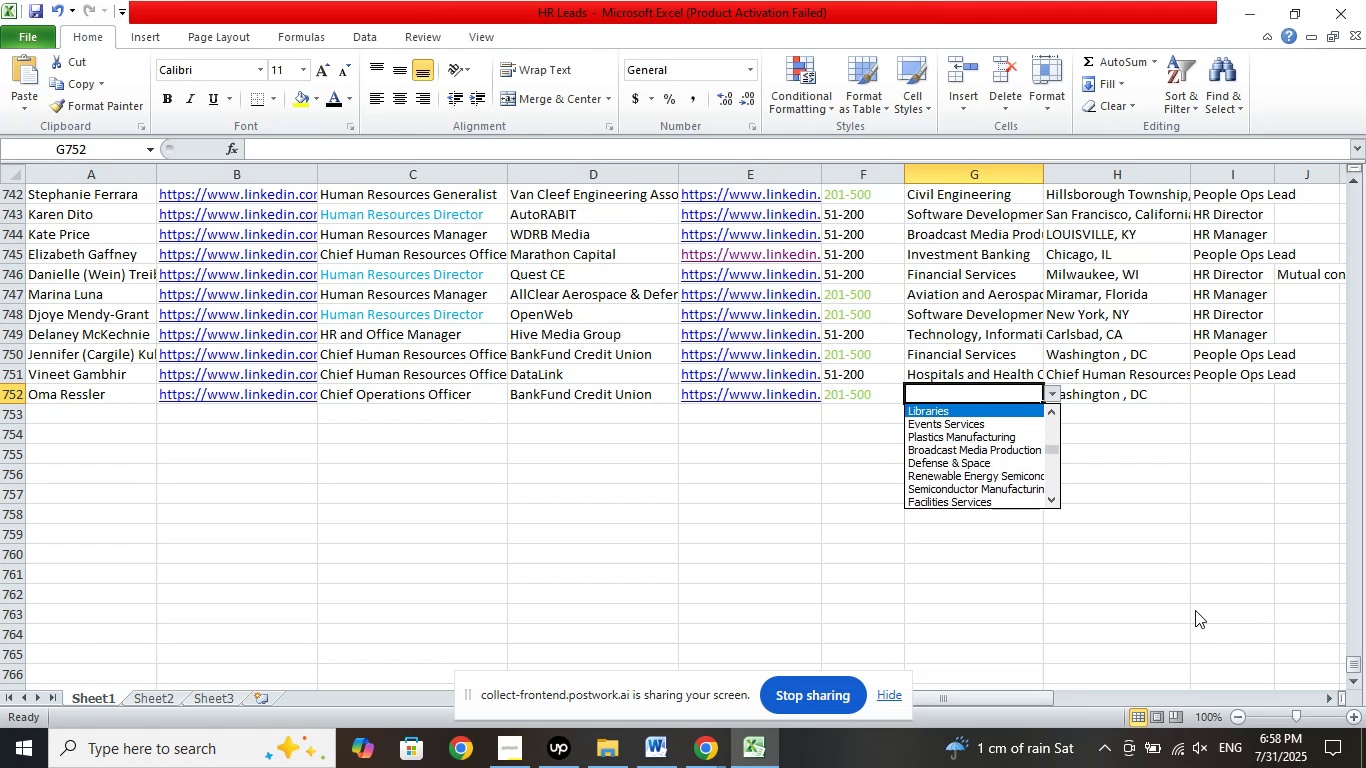 
key(ArrowUp)
 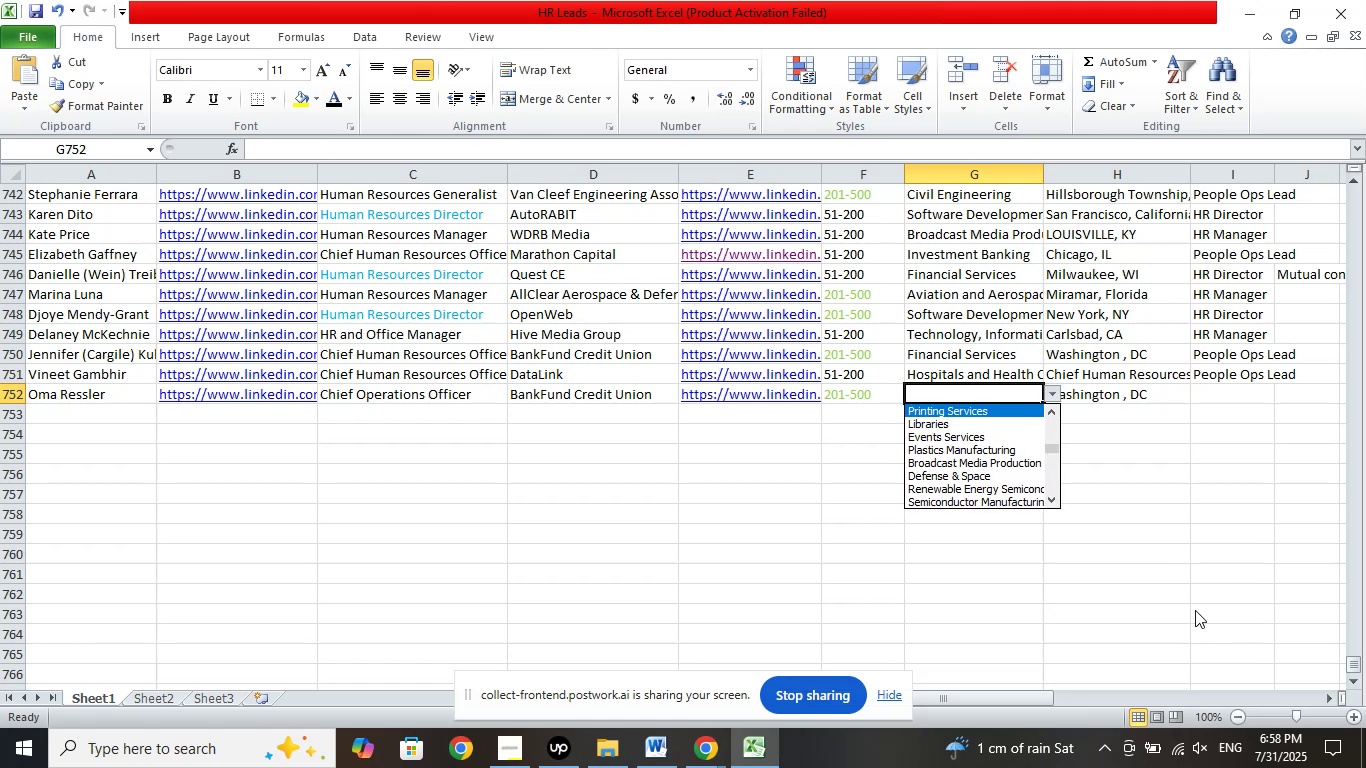 
key(ArrowUp)
 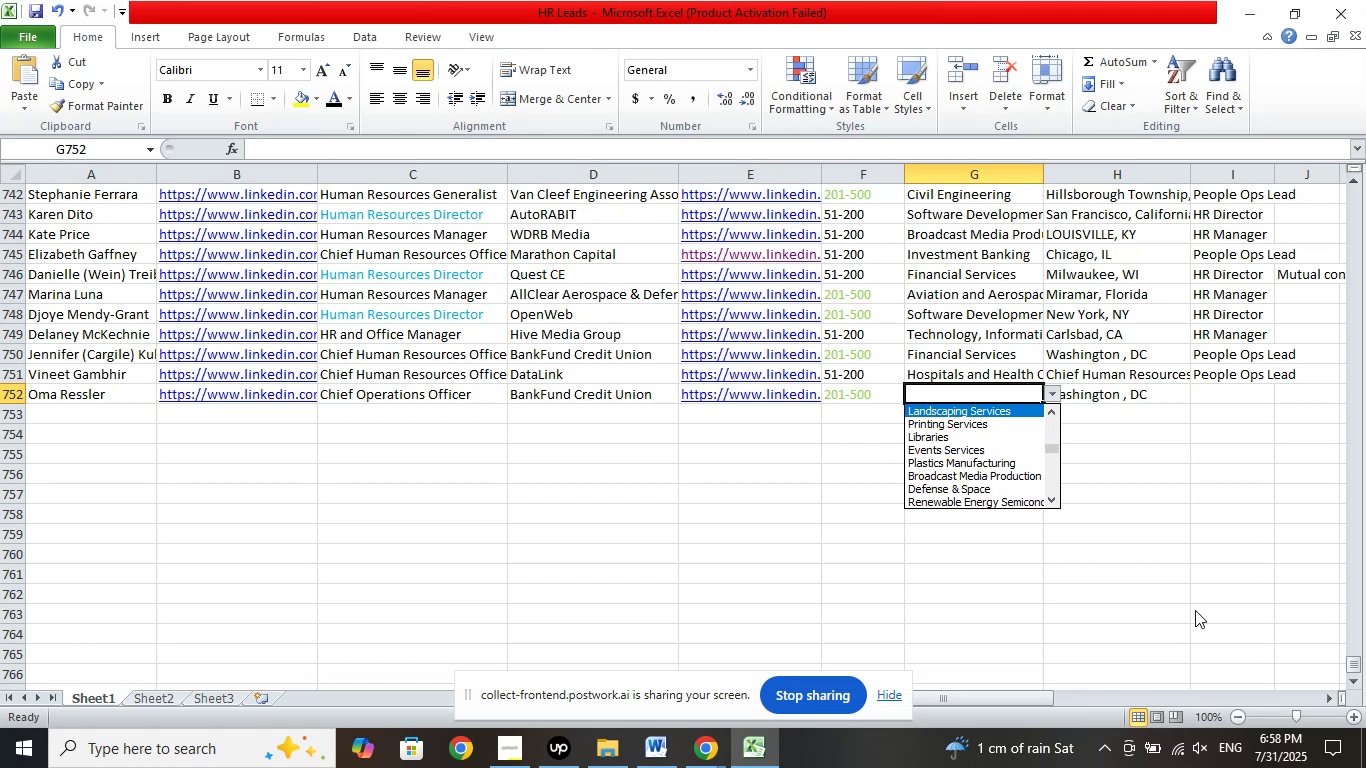 
key(ArrowUp)
 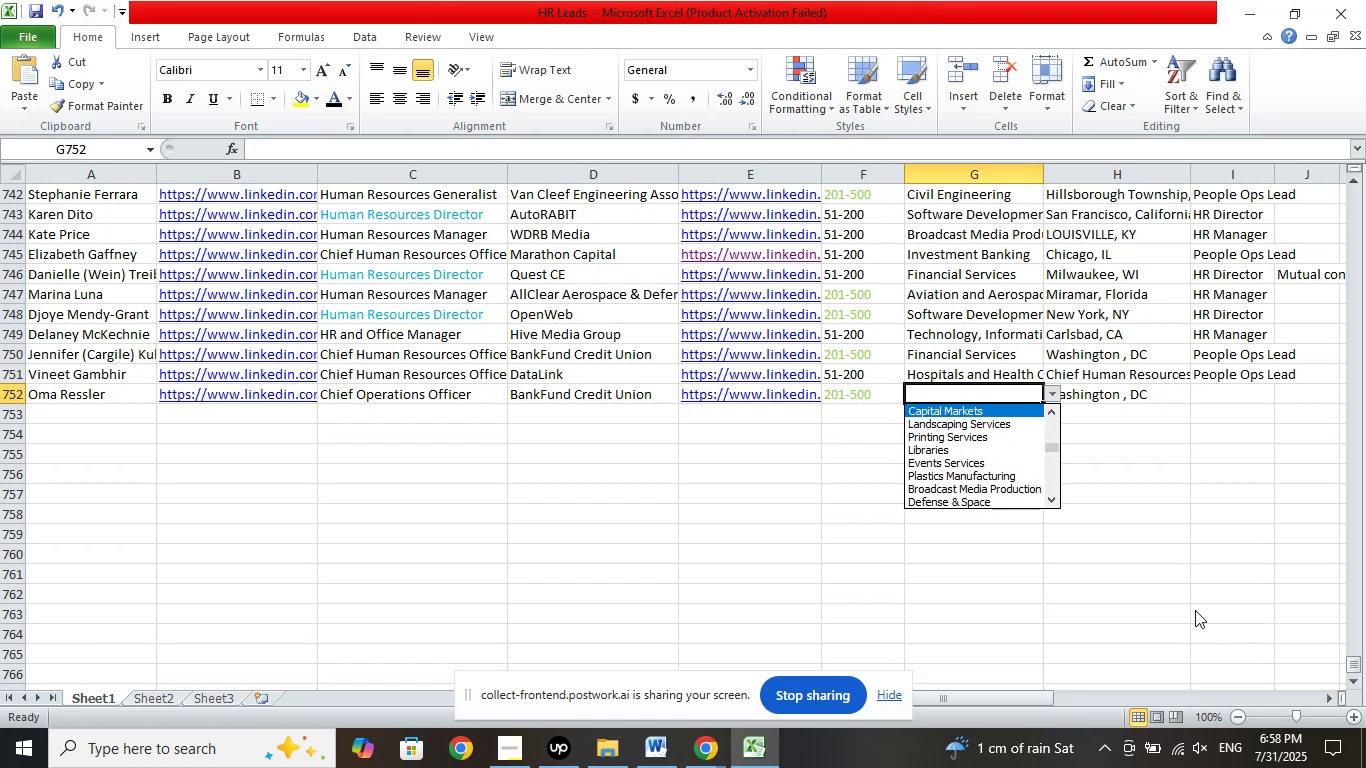 
key(ArrowUp)
 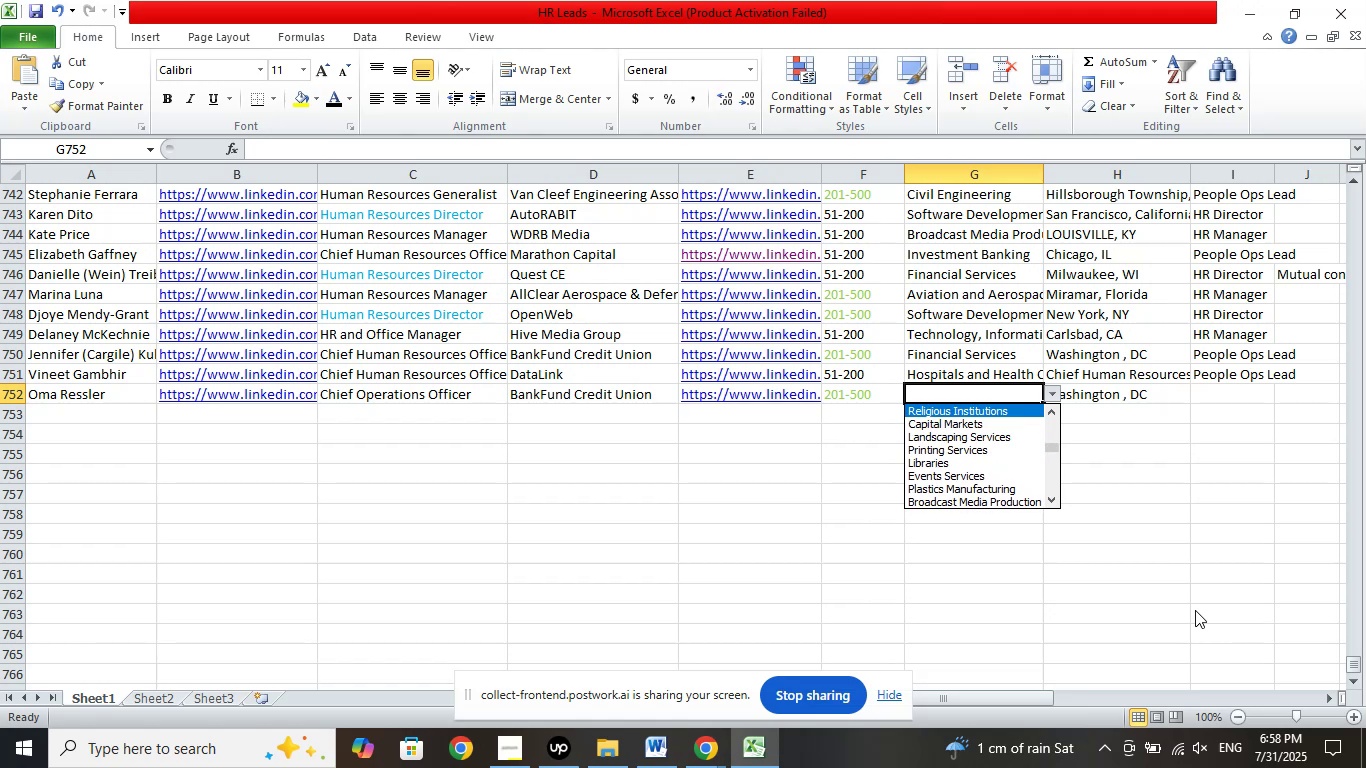 
key(ArrowUp)
 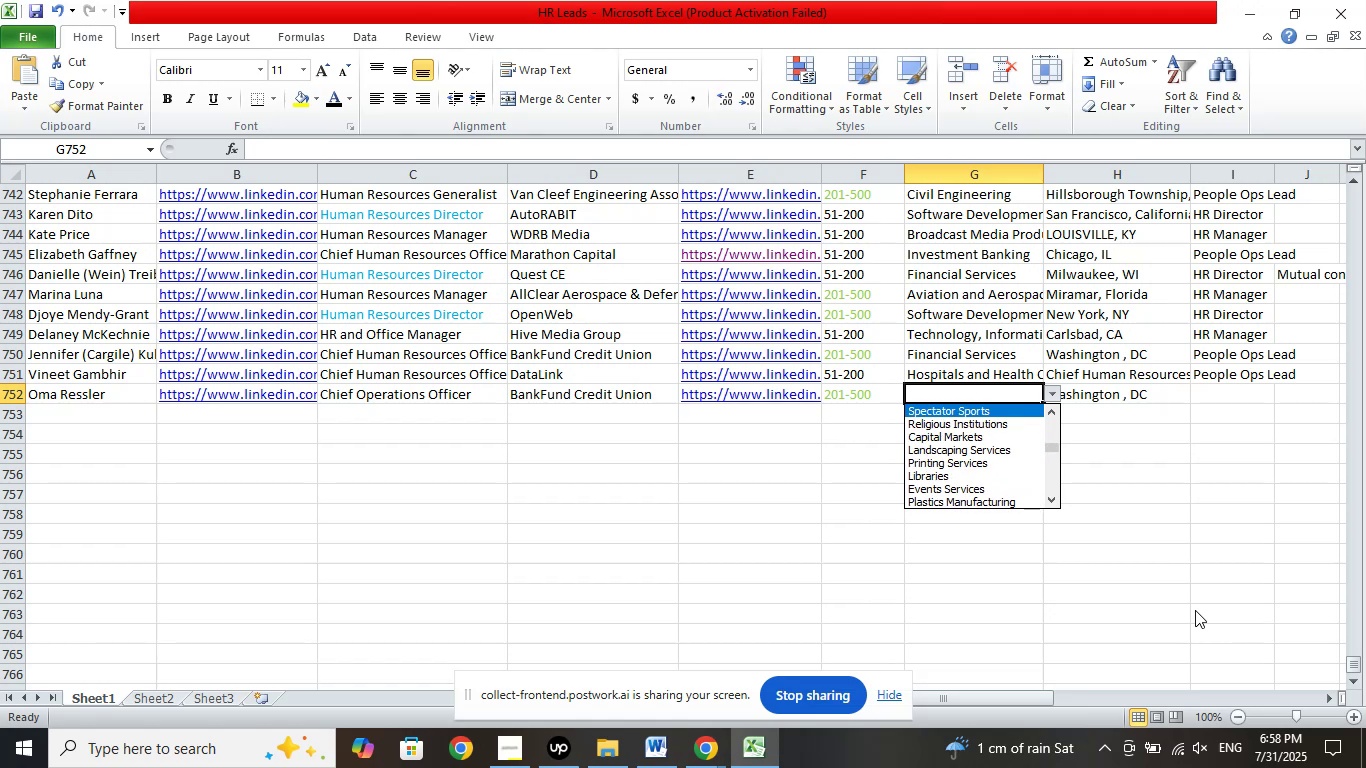 
key(ArrowUp)
 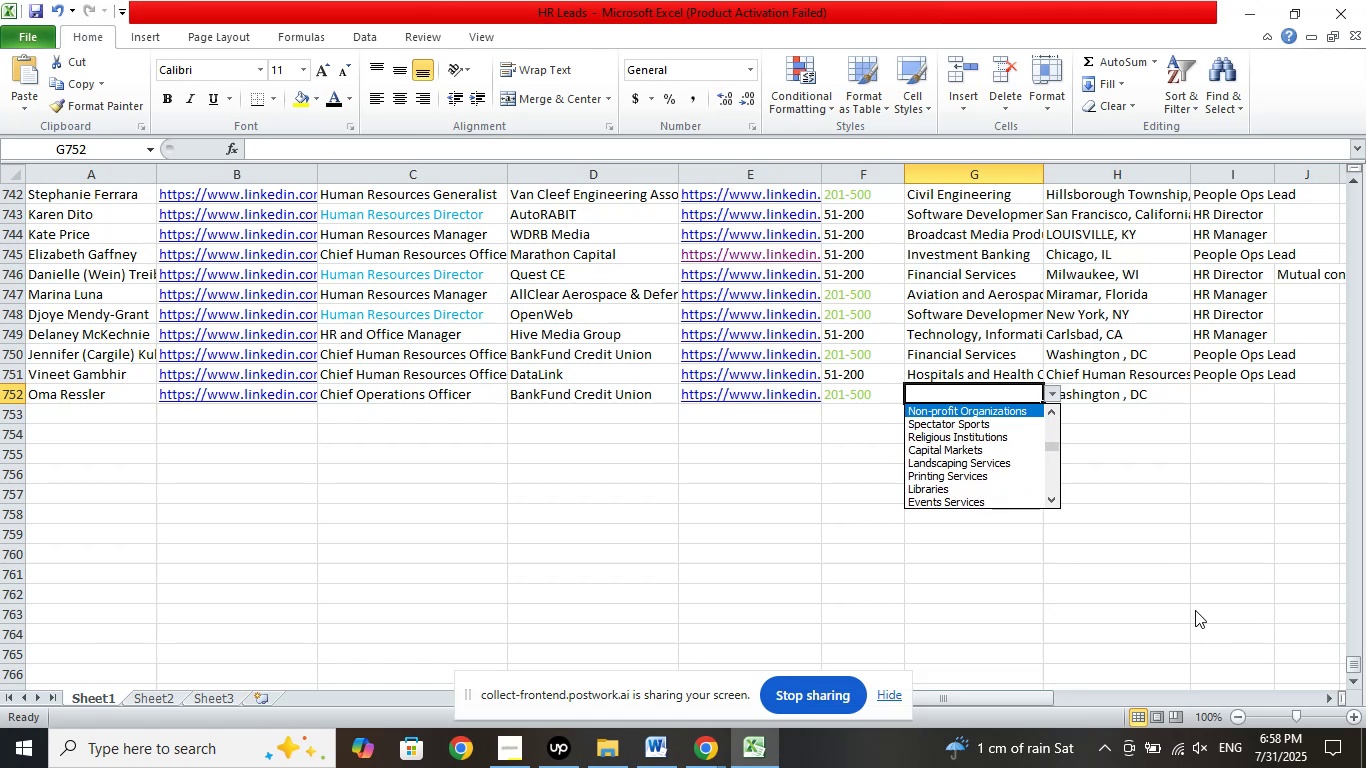 
key(ArrowUp)
 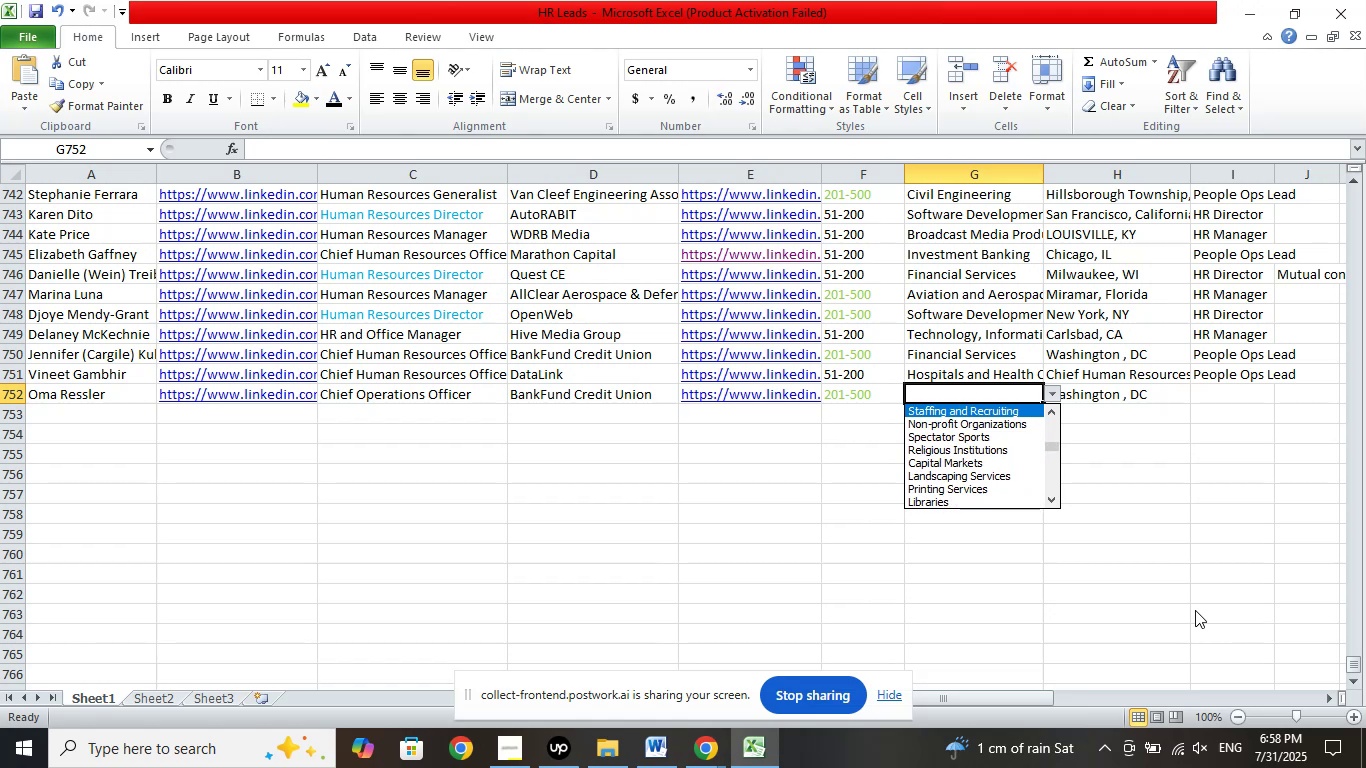 
key(ArrowUp)
 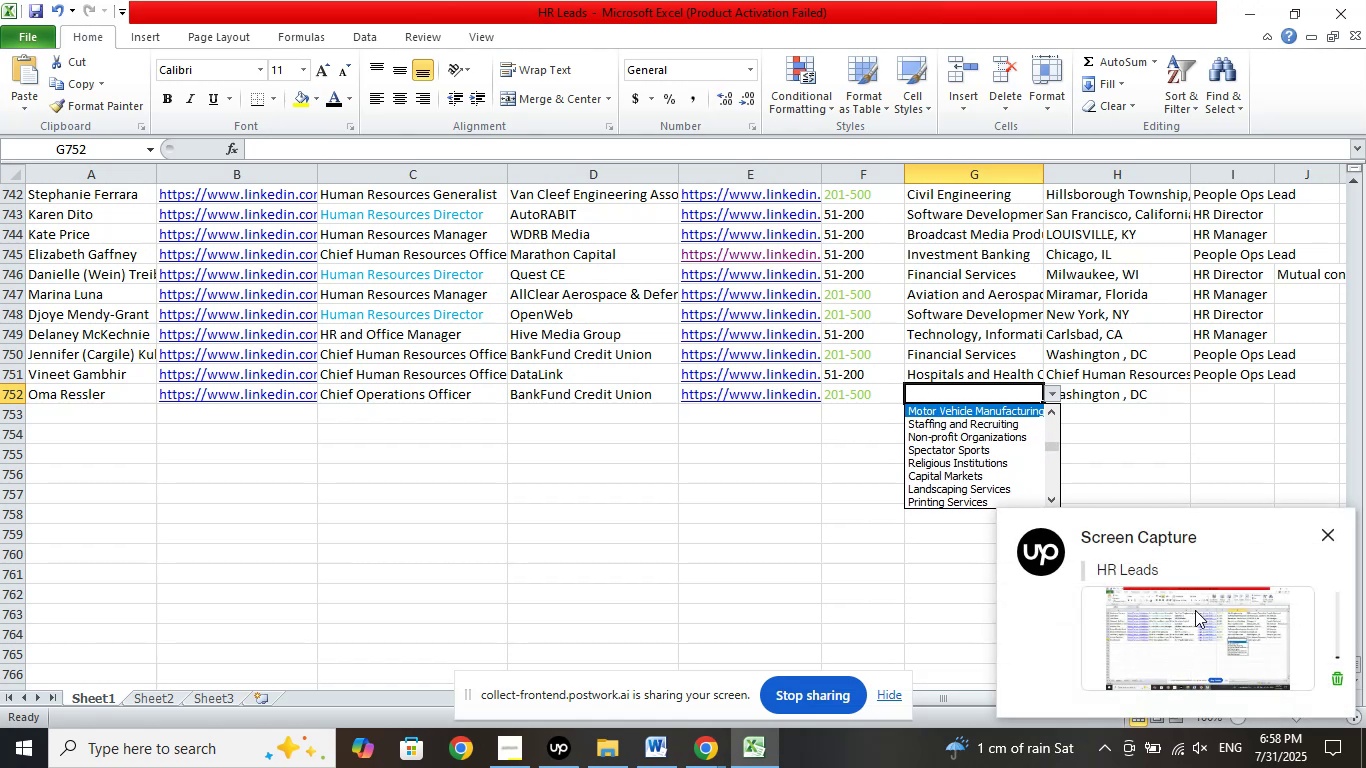 
key(ArrowUp)
 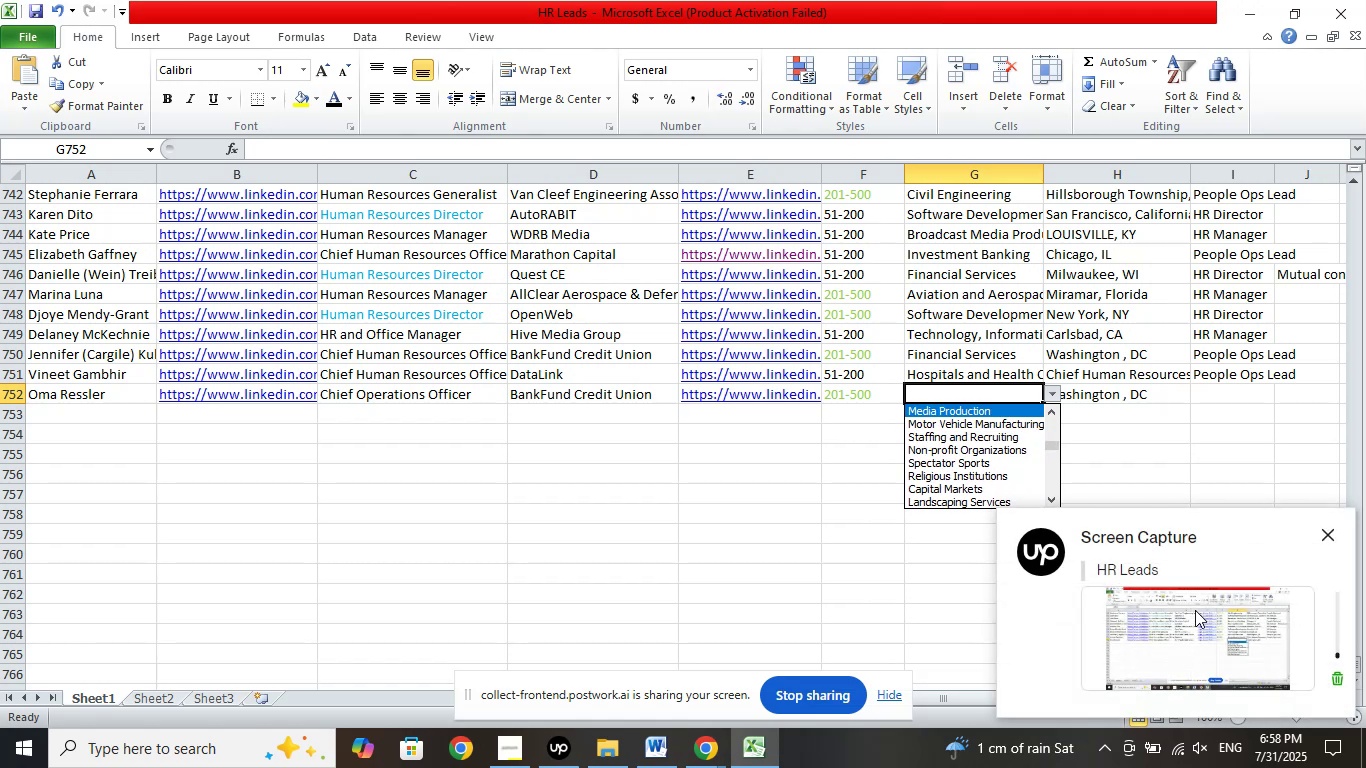 
key(ArrowUp)
 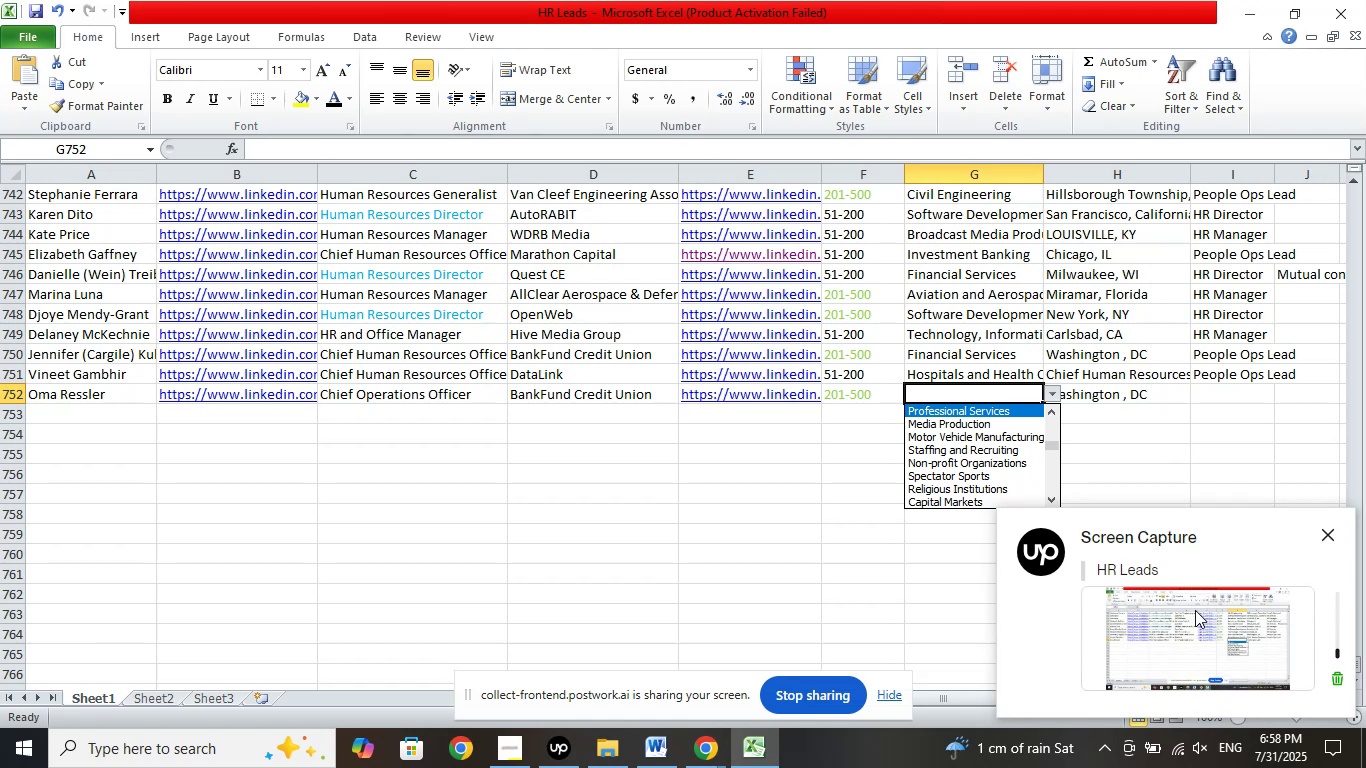 
key(ArrowUp)
 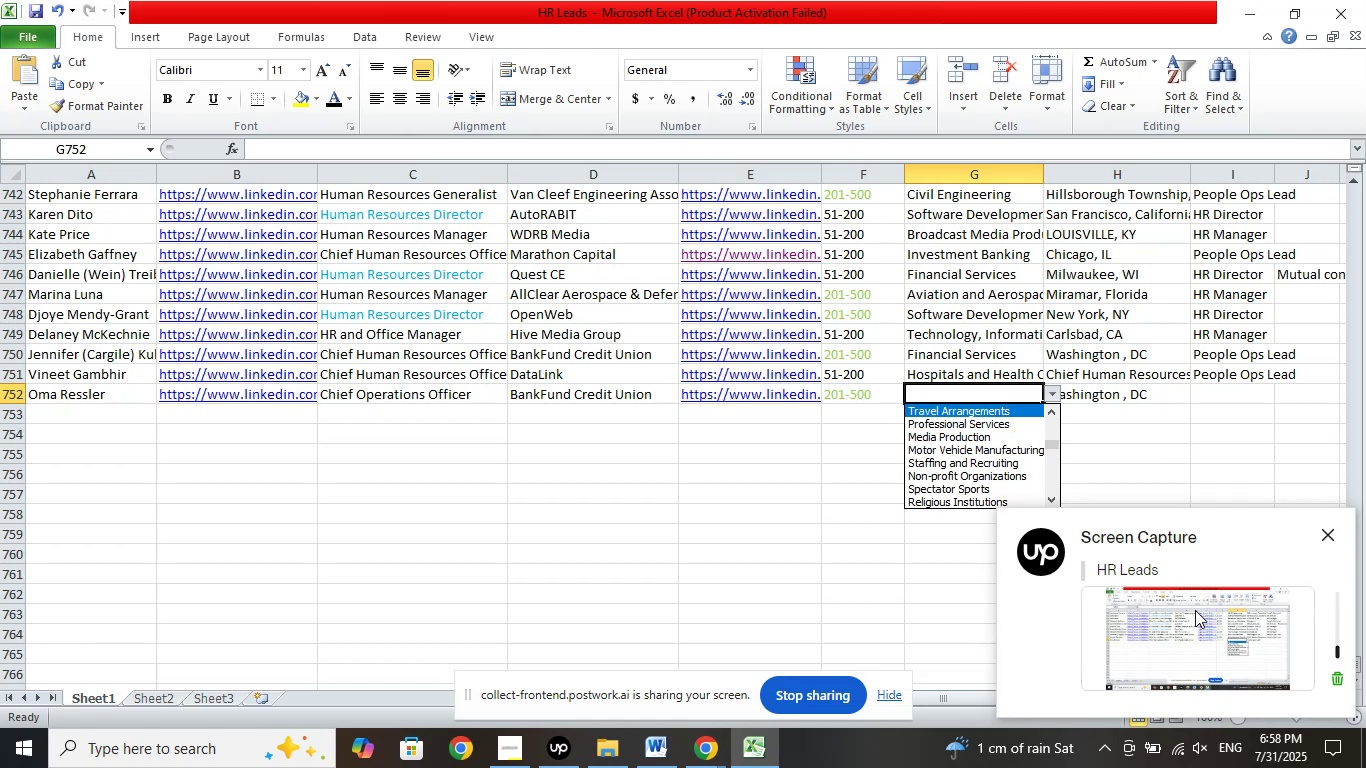 
key(ArrowUp)
 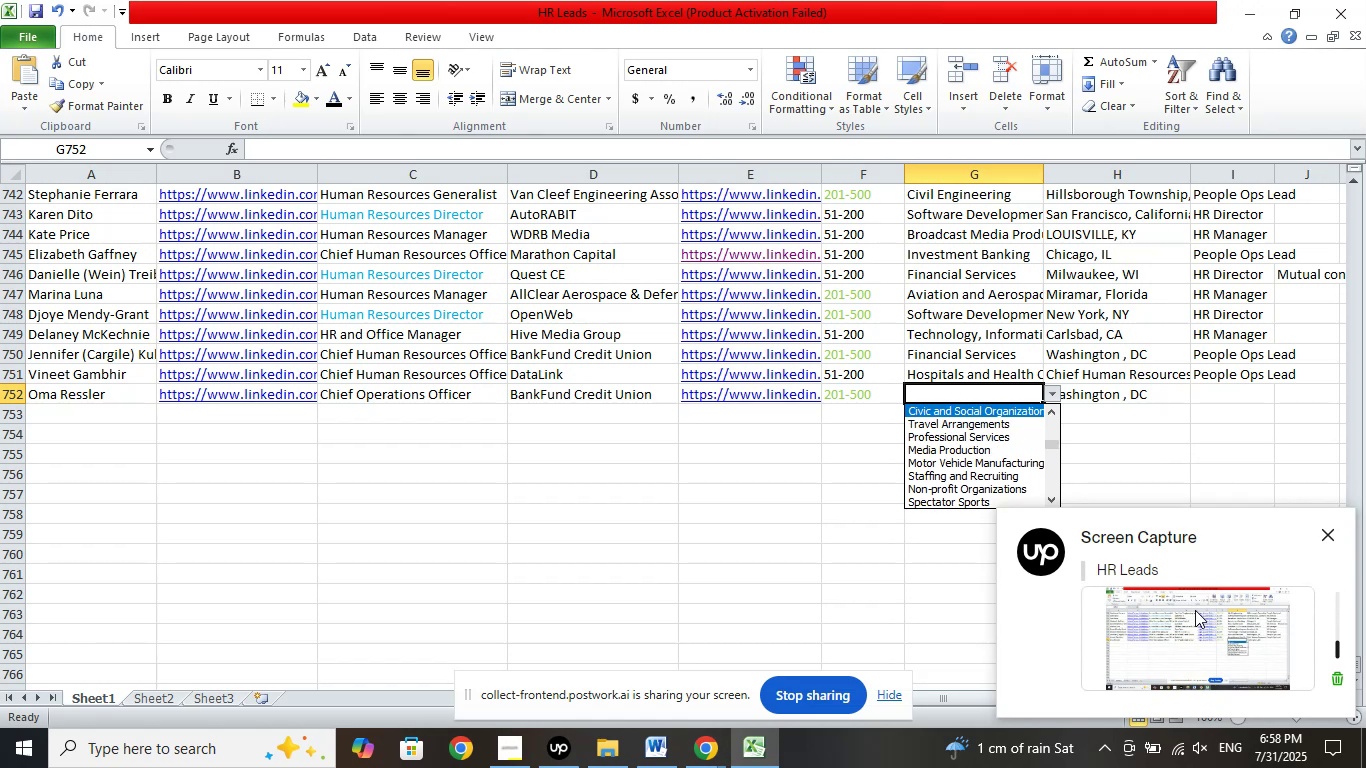 
key(ArrowUp)
 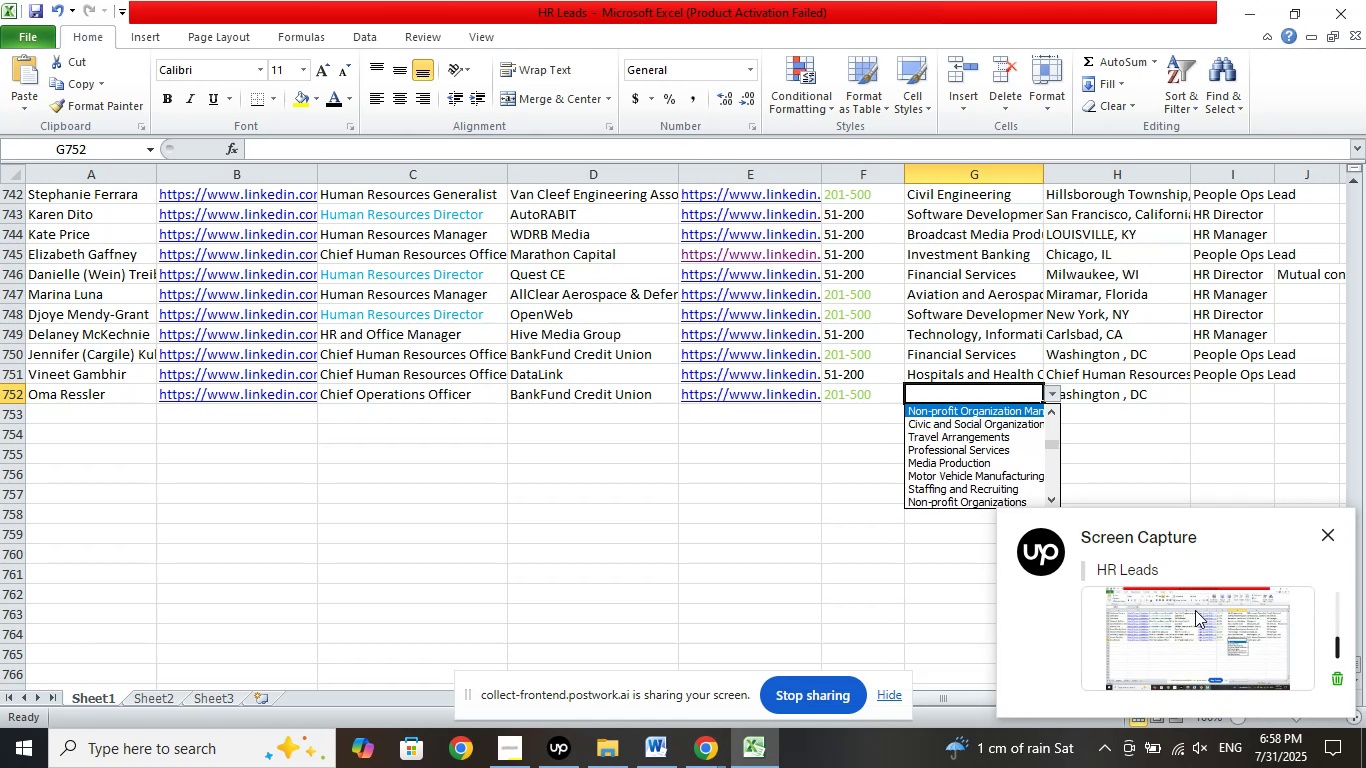 
key(ArrowUp)
 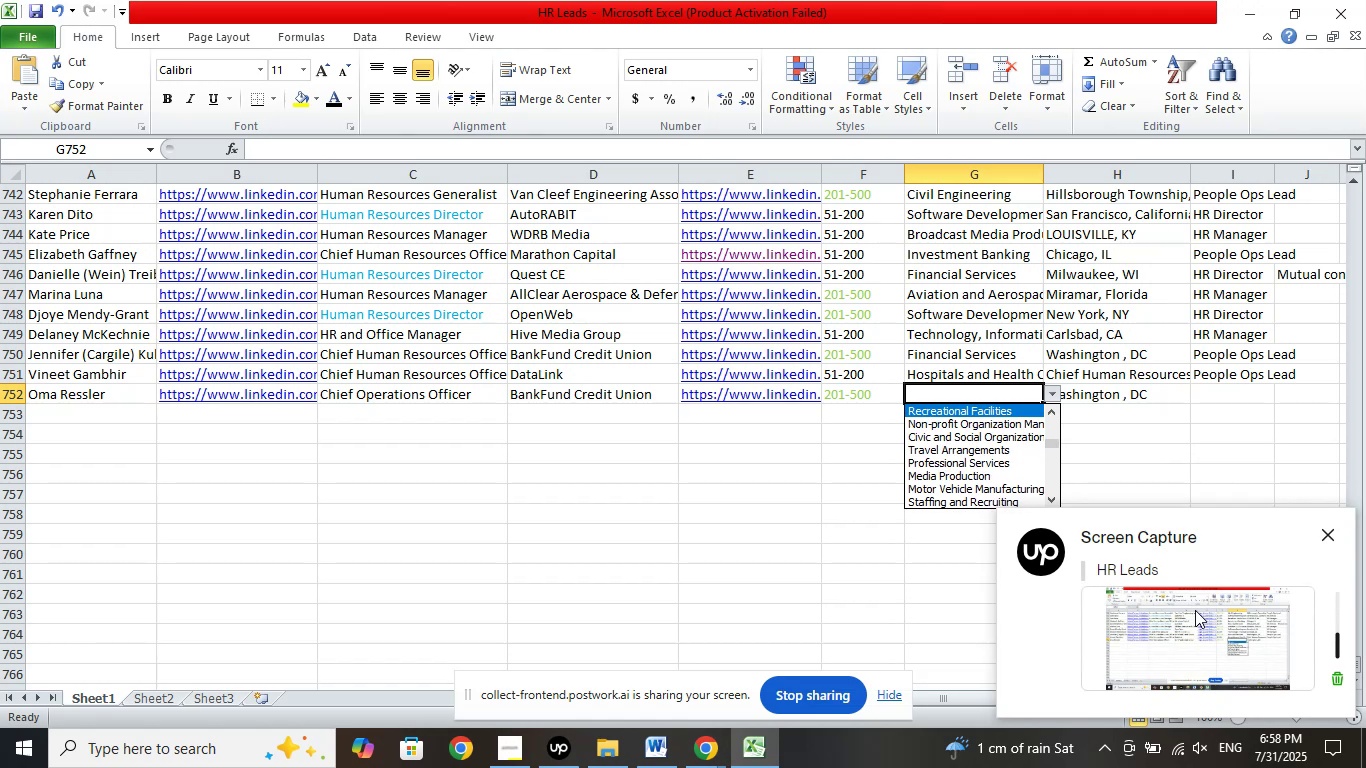 
key(ArrowUp)
 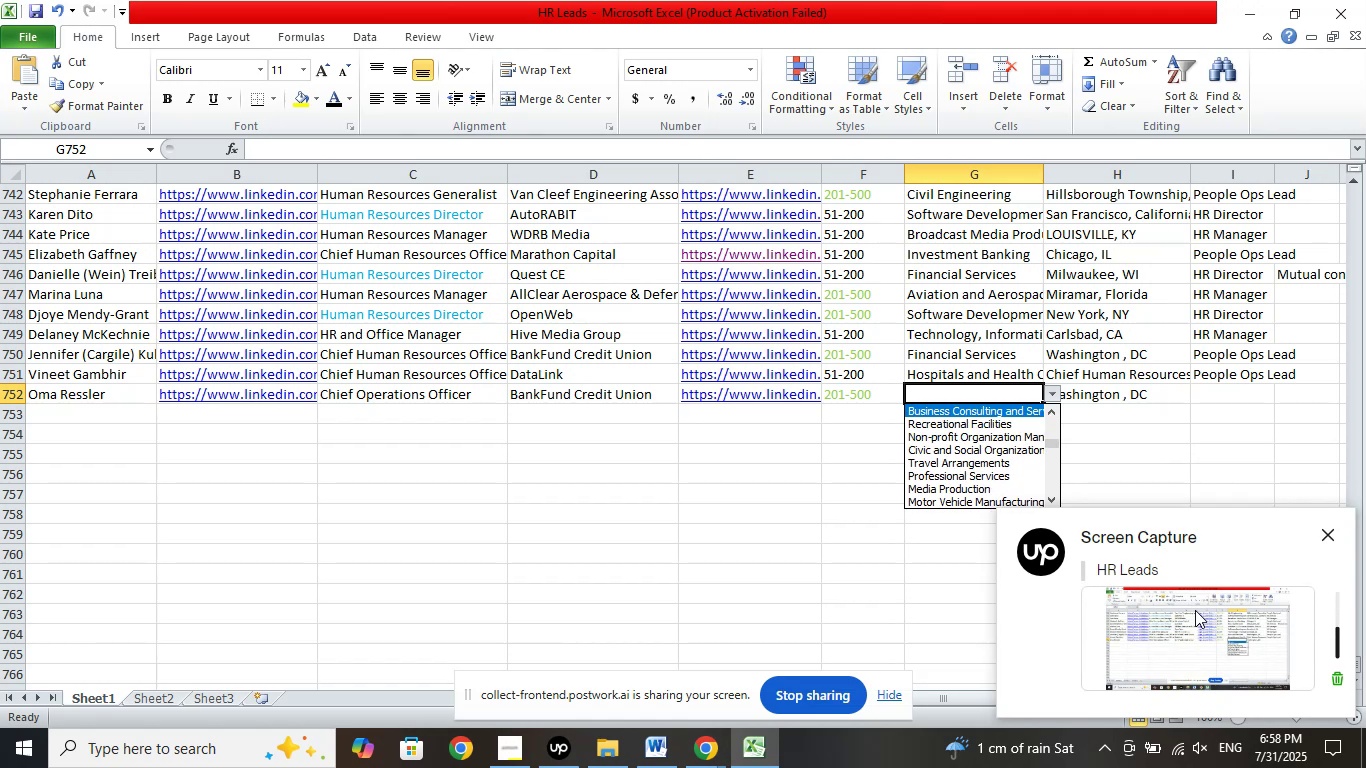 
key(ArrowUp)
 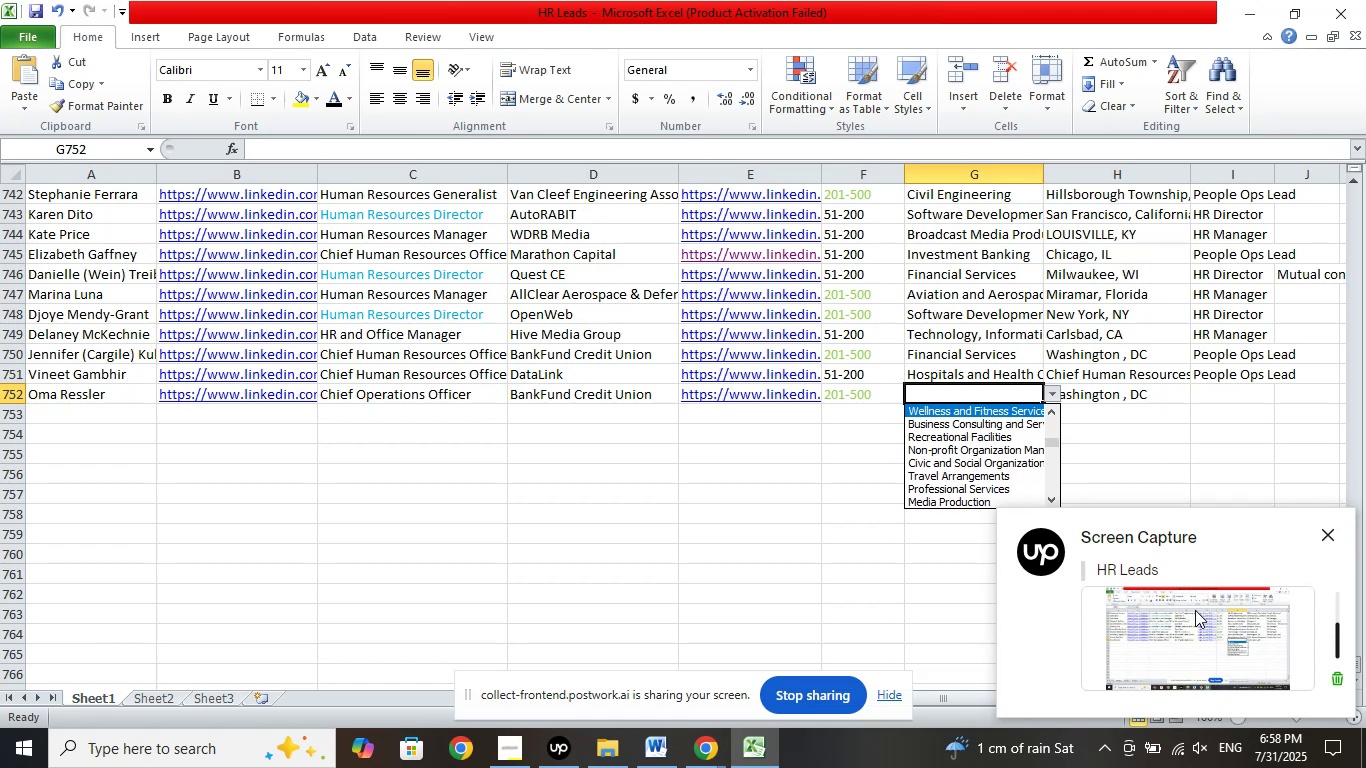 
key(ArrowUp)
 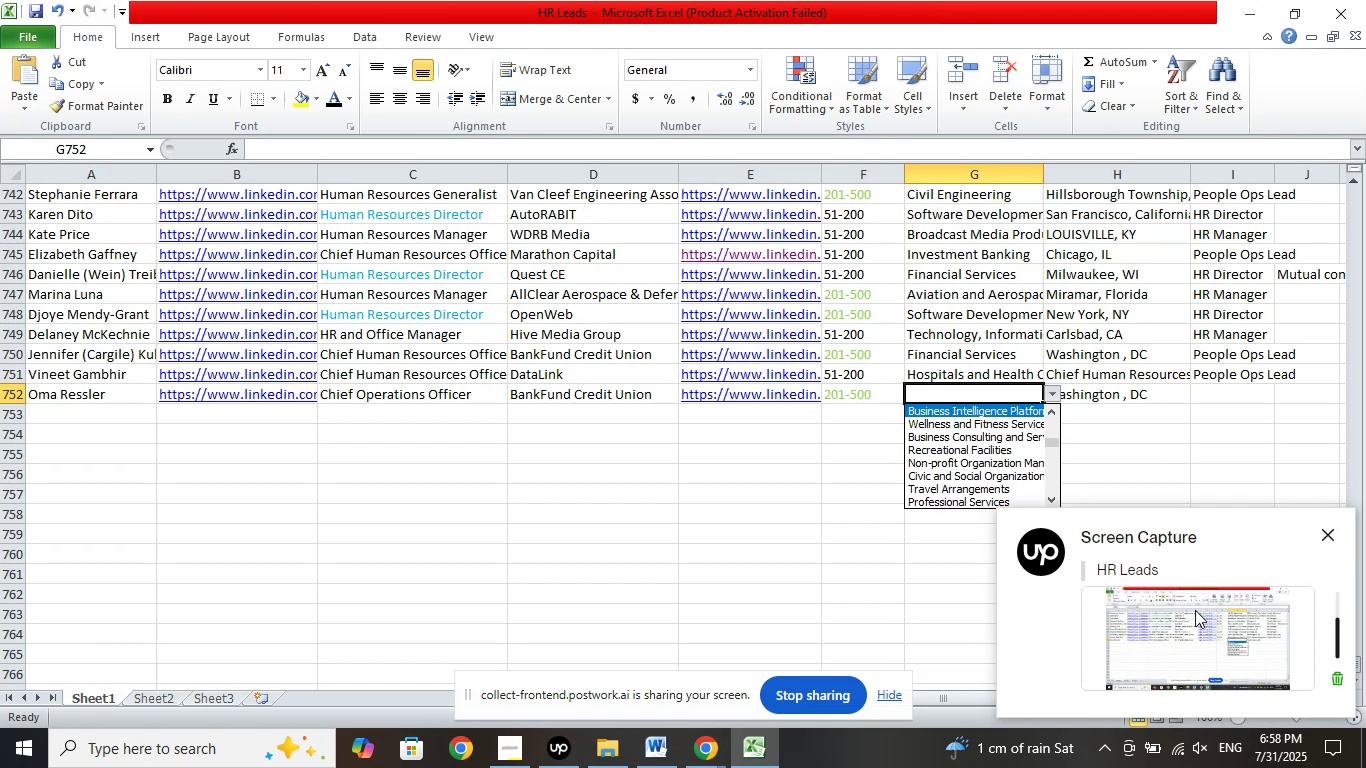 
key(ArrowUp)
 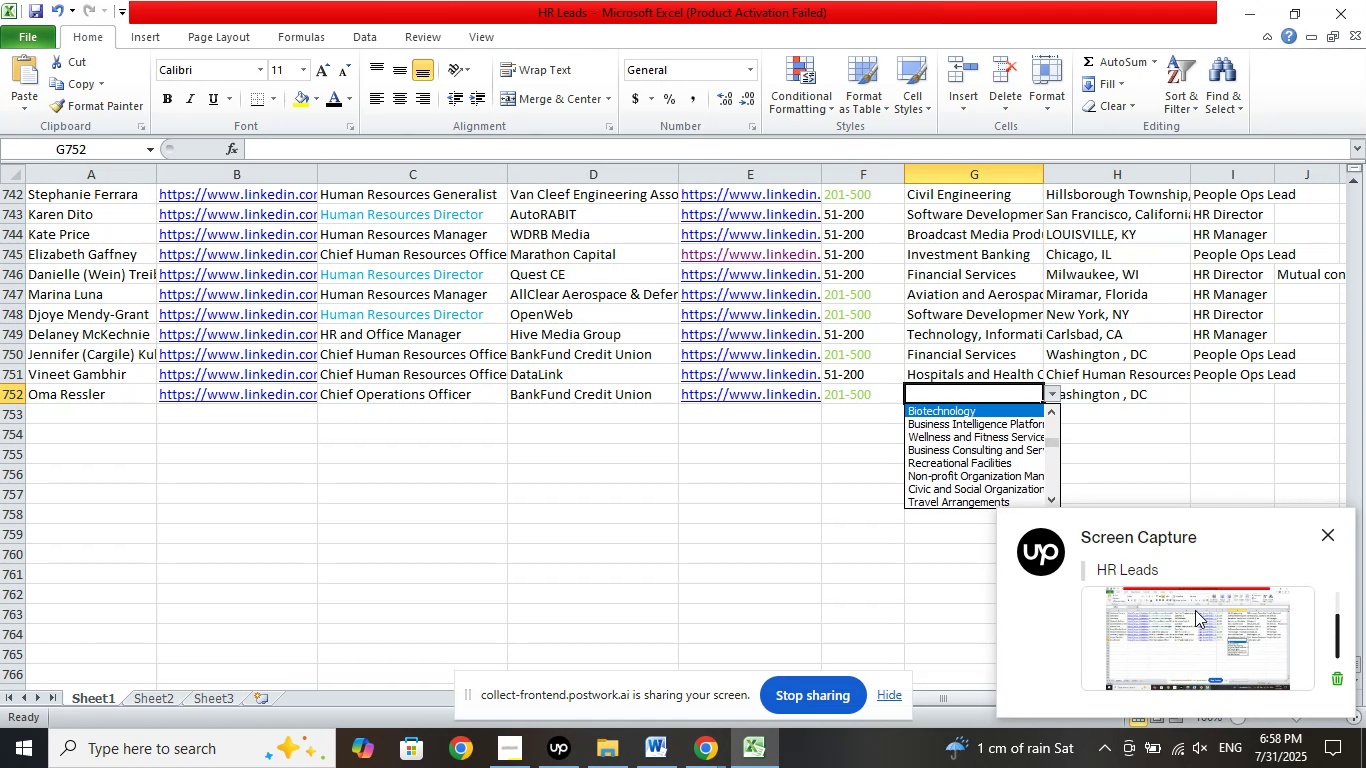 
key(ArrowUp)
 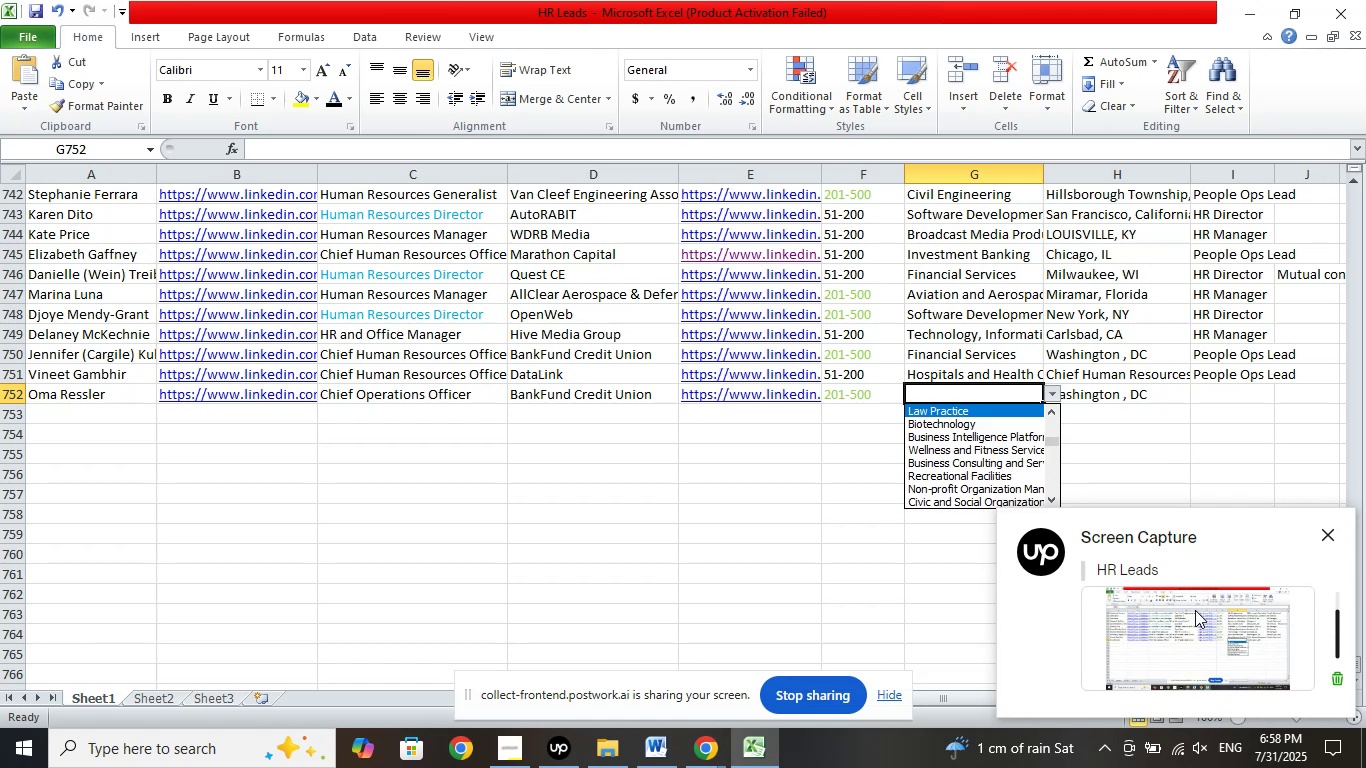 
key(ArrowUp)
 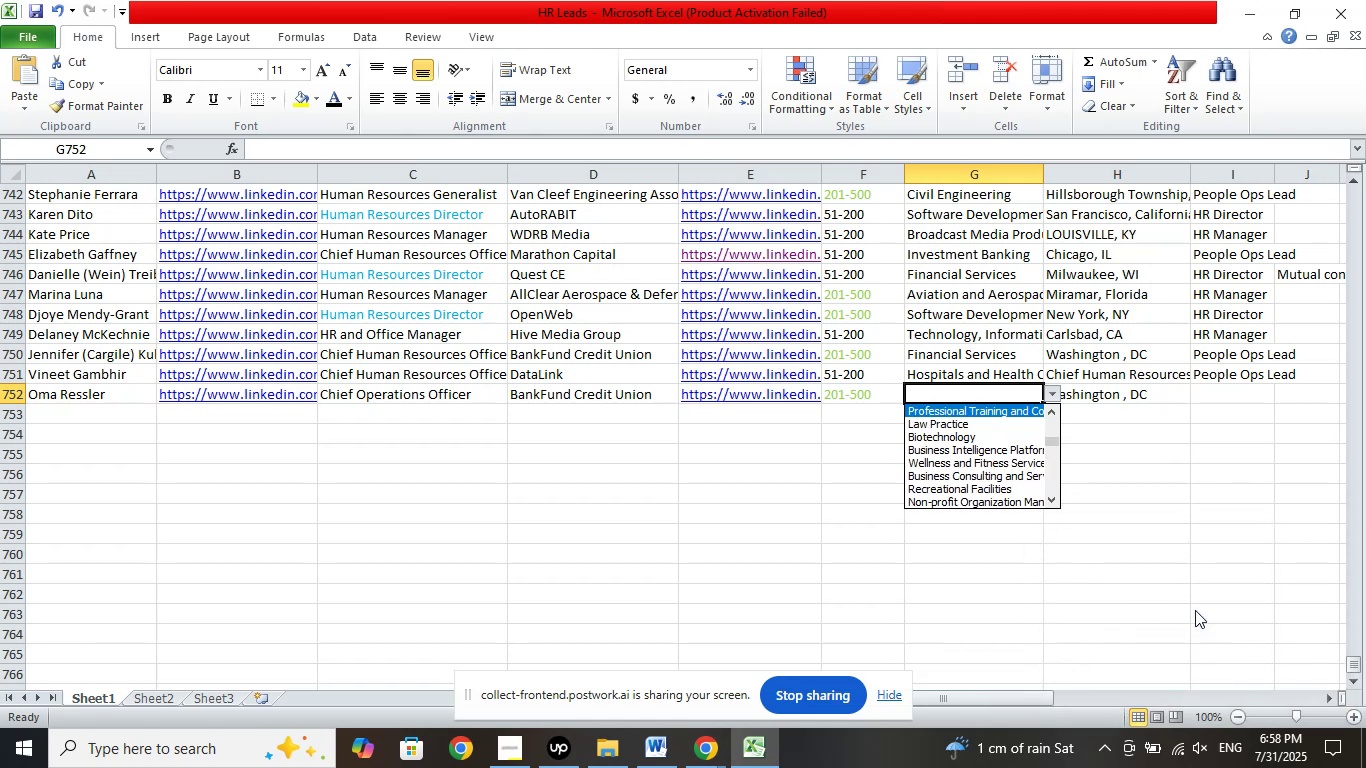 
key(ArrowUp)
 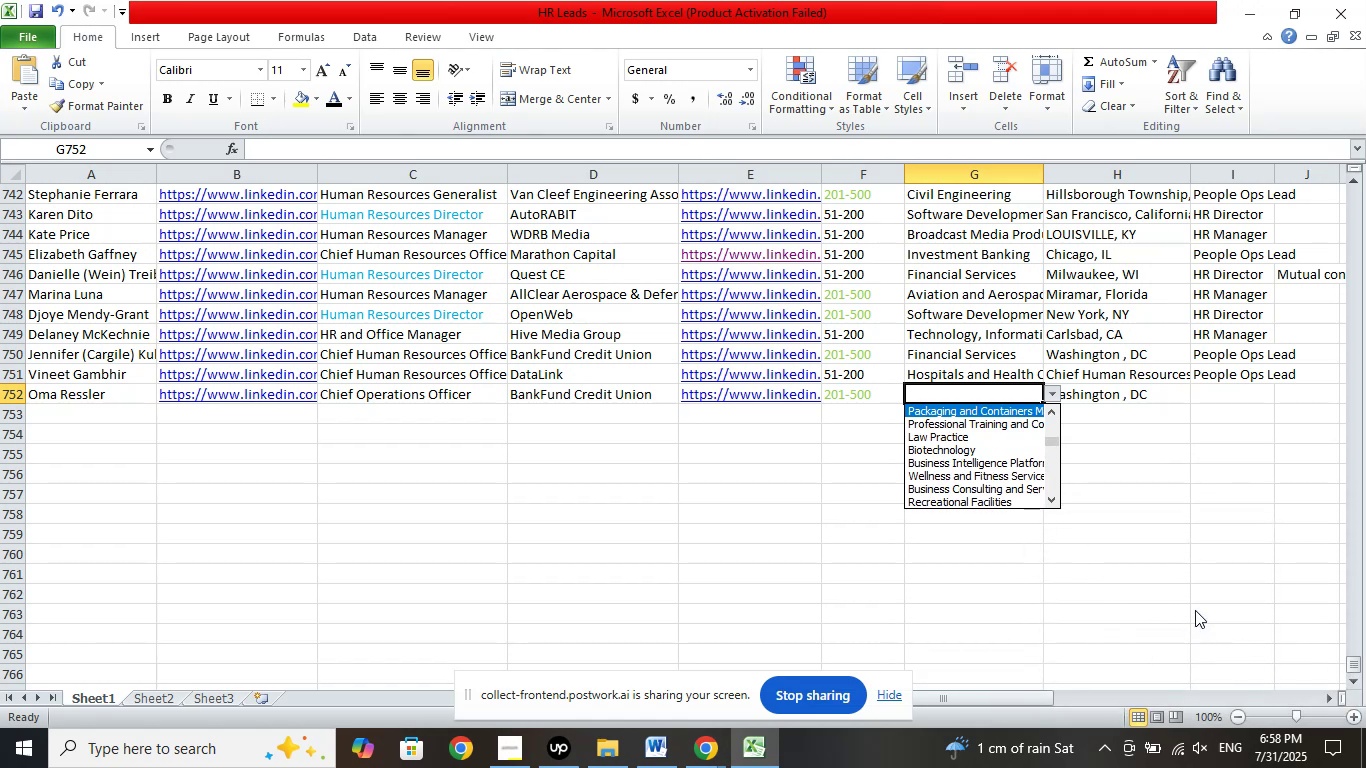 
key(ArrowUp)
 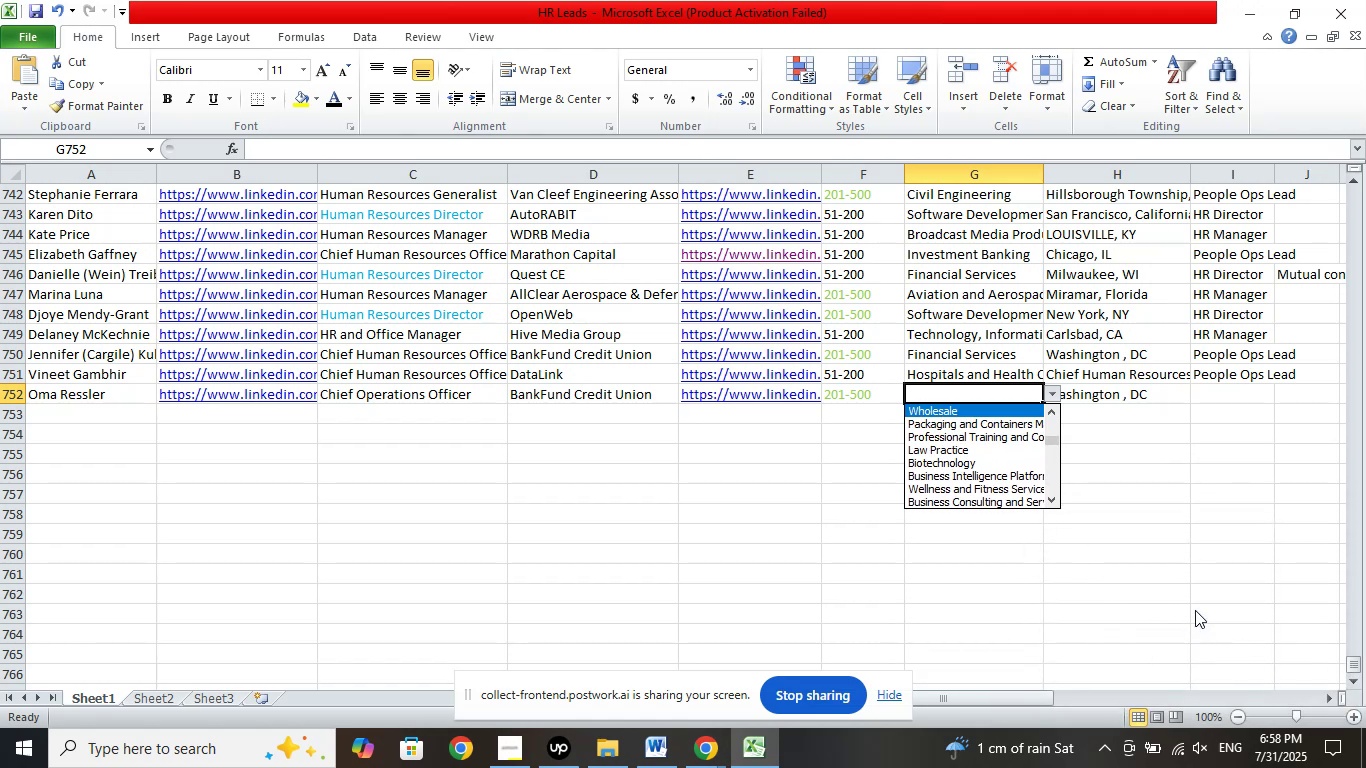 
key(ArrowUp)
 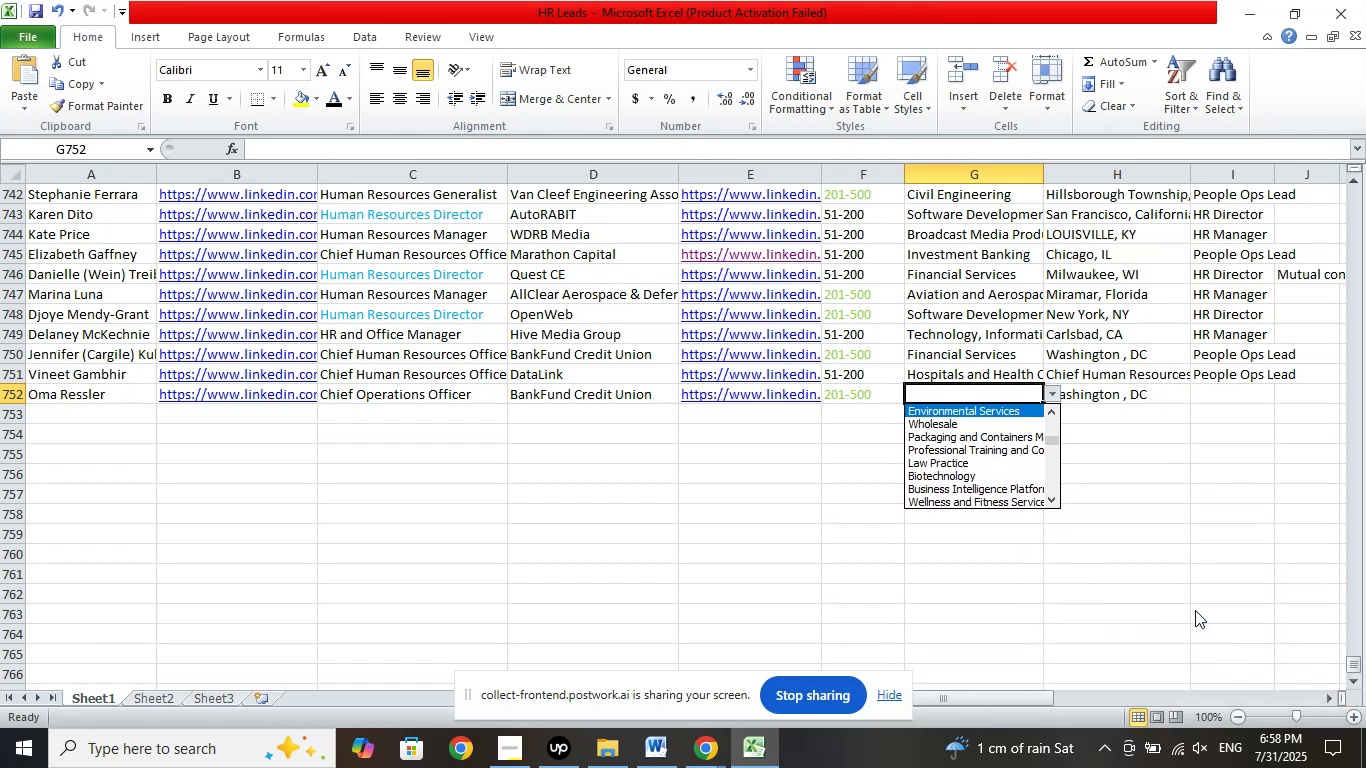 
key(ArrowUp)
 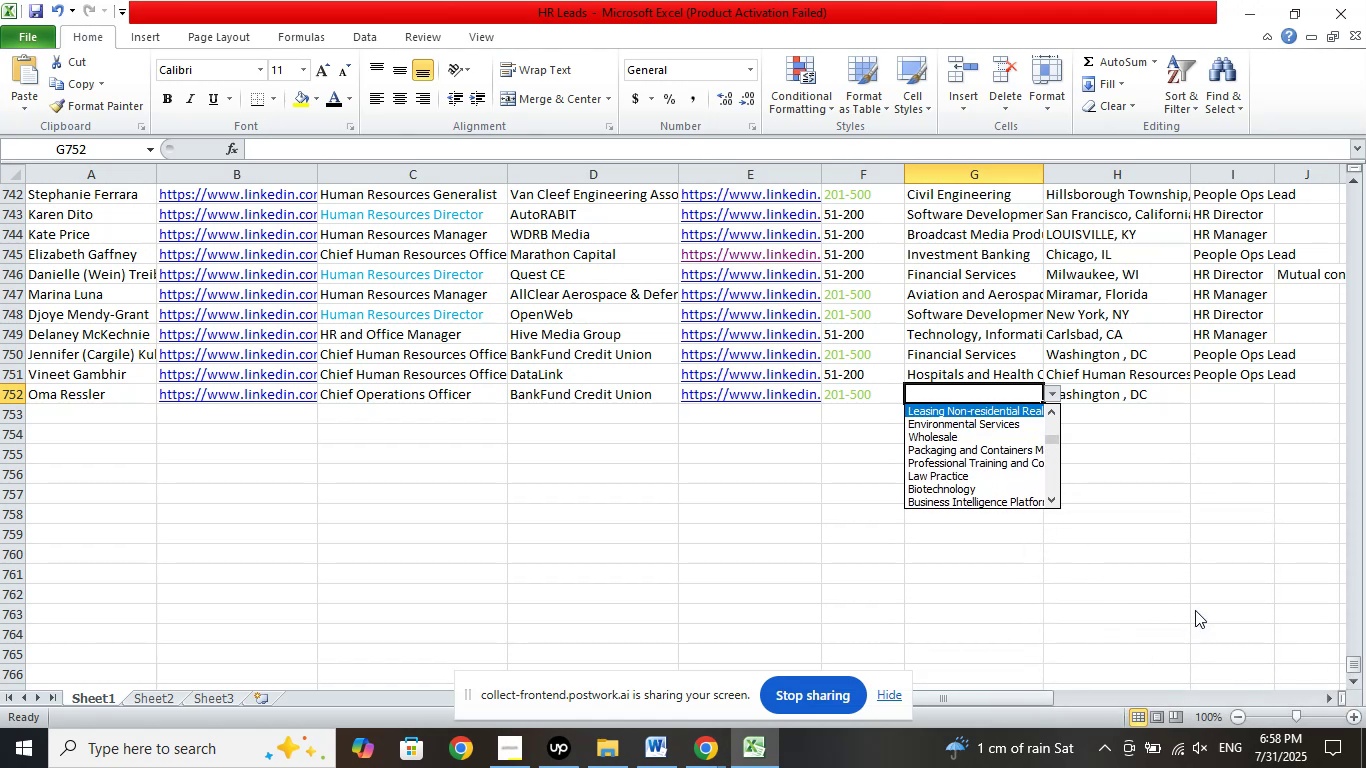 
key(ArrowUp)
 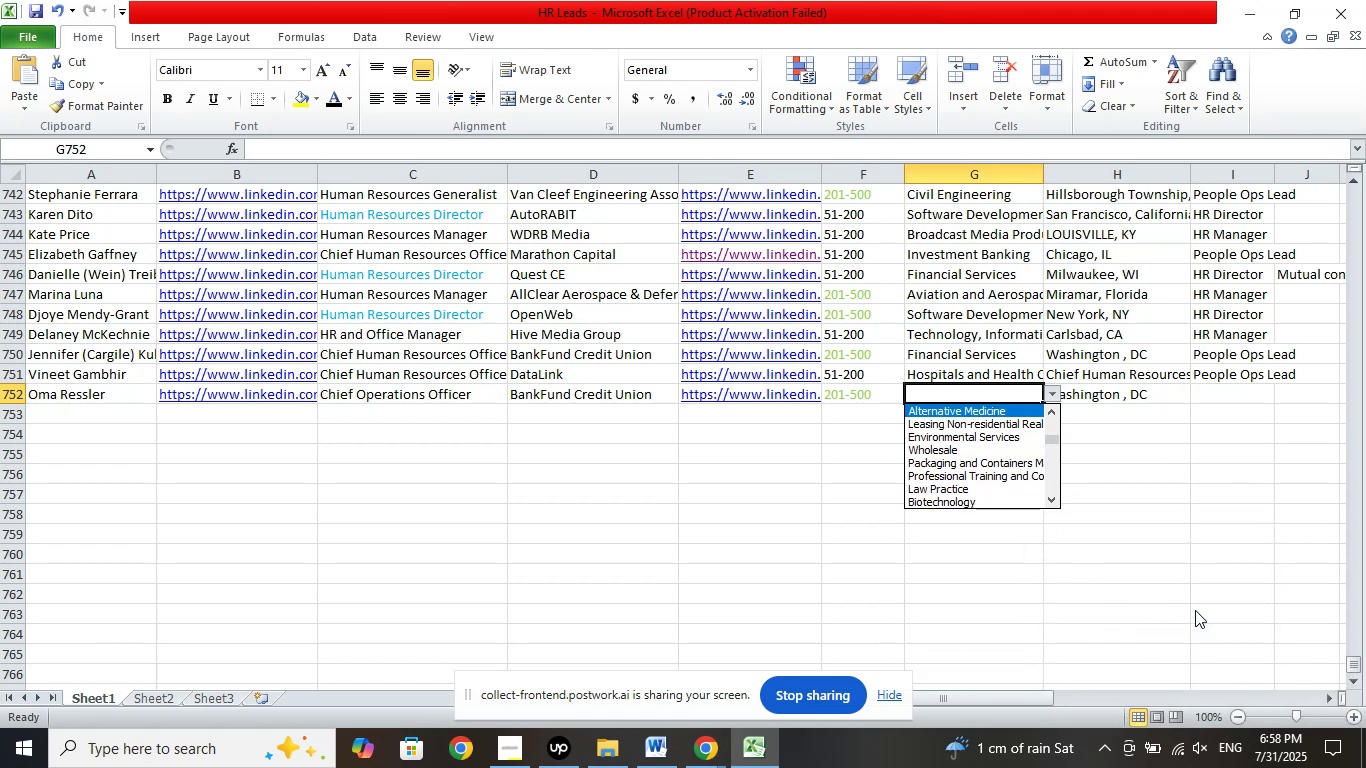 
key(ArrowUp)
 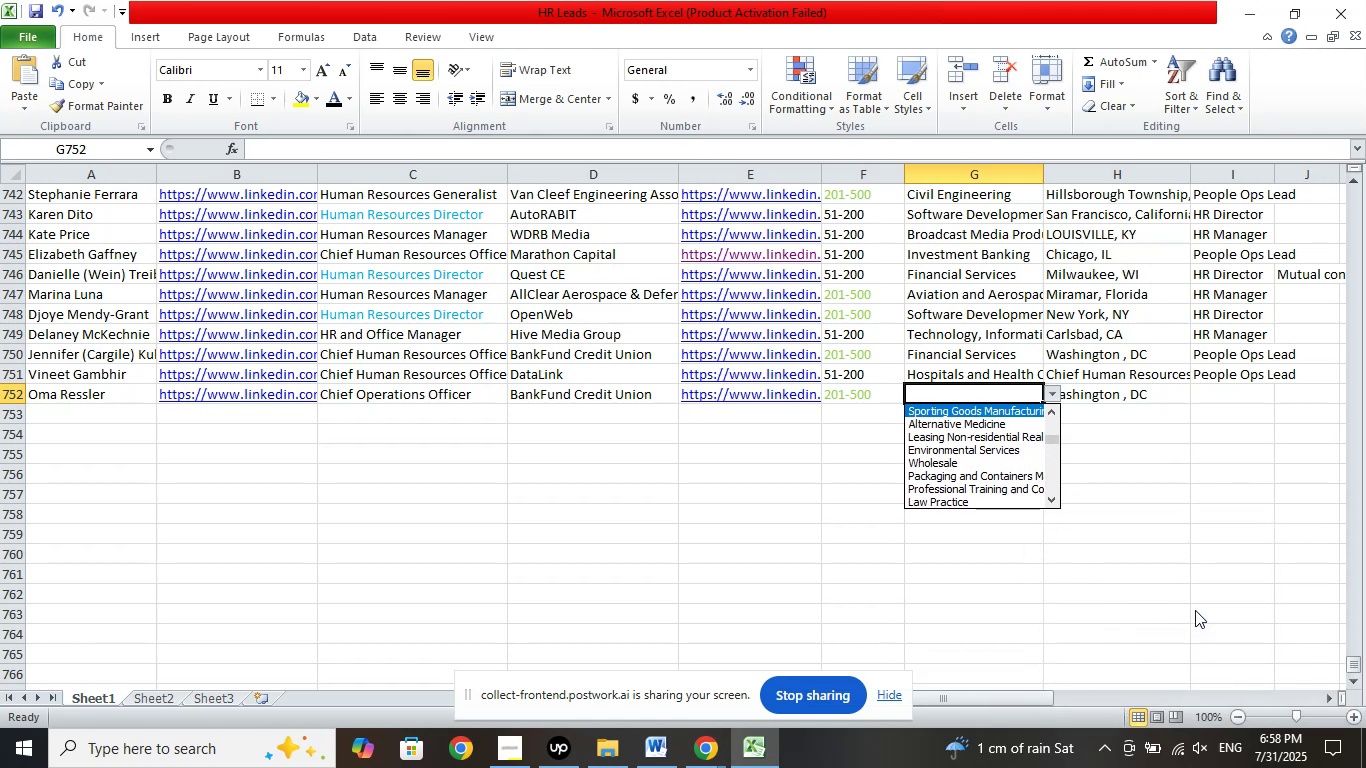 
key(ArrowUp)
 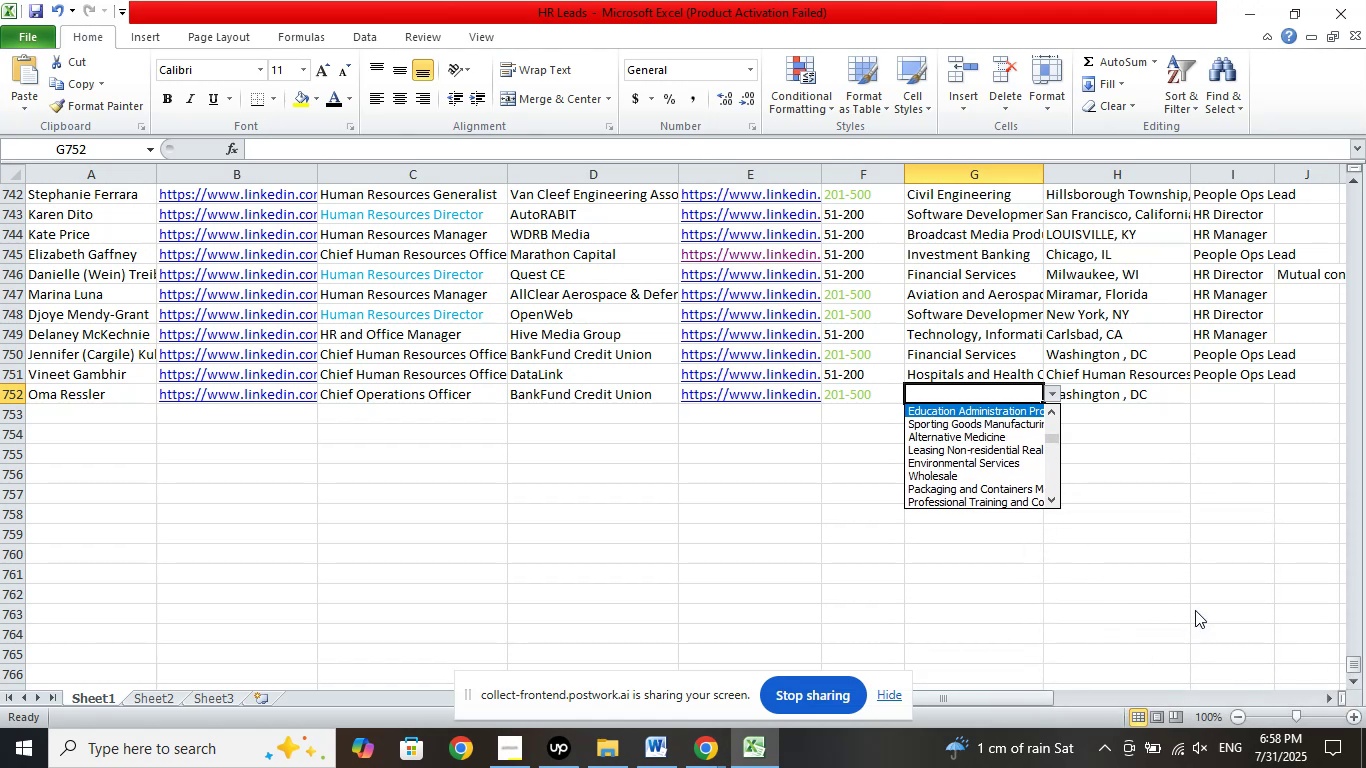 
key(ArrowUp)
 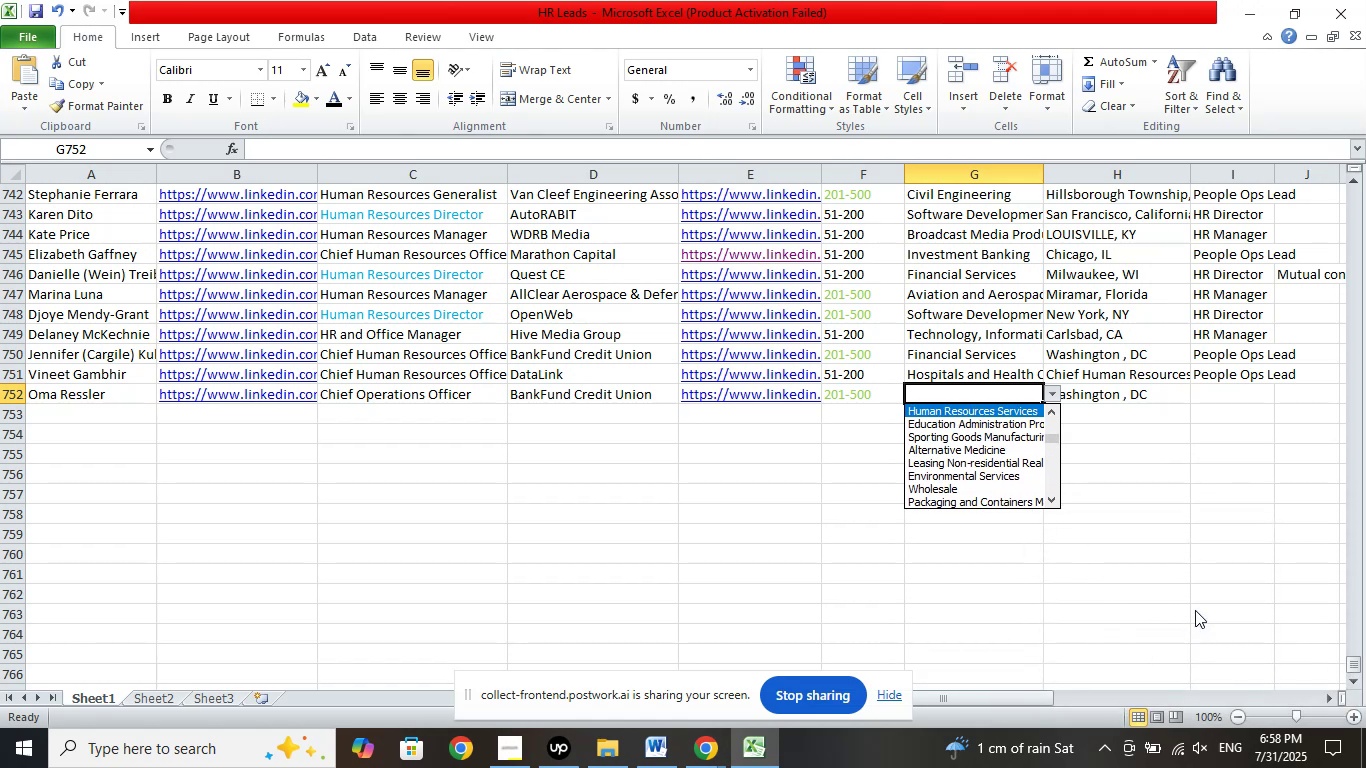 
key(ArrowUp)
 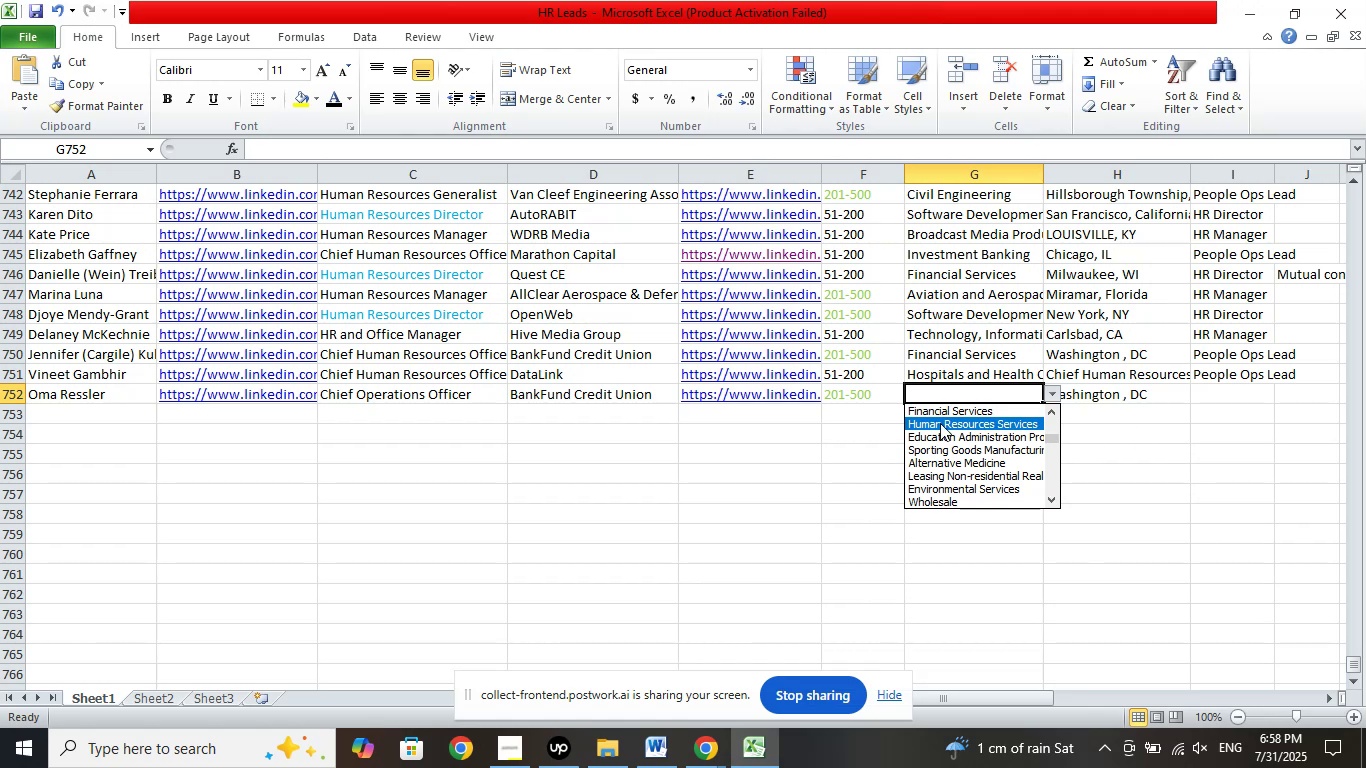 
left_click([935, 403])
 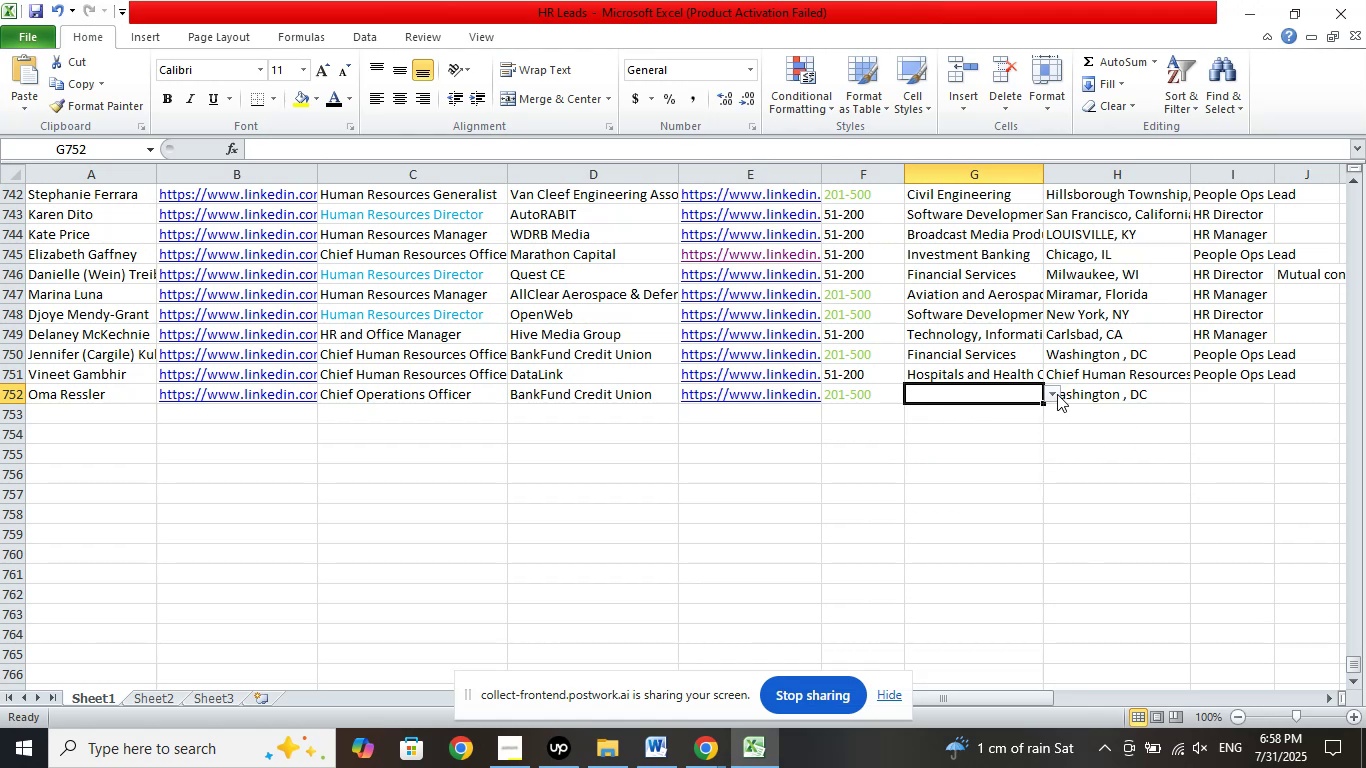 
left_click([1046, 395])
 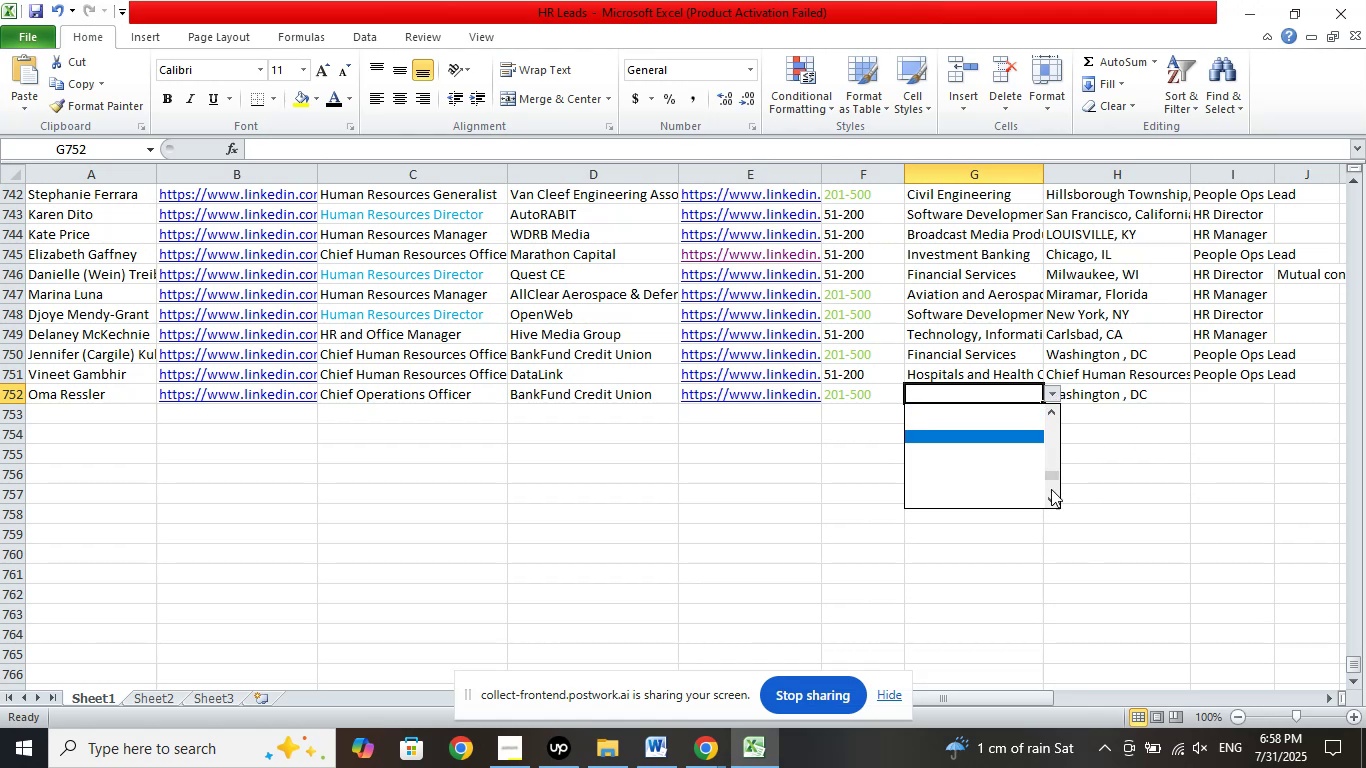 
left_click_drag(start_coordinate=[1055, 474], to_coordinate=[1060, 439])
 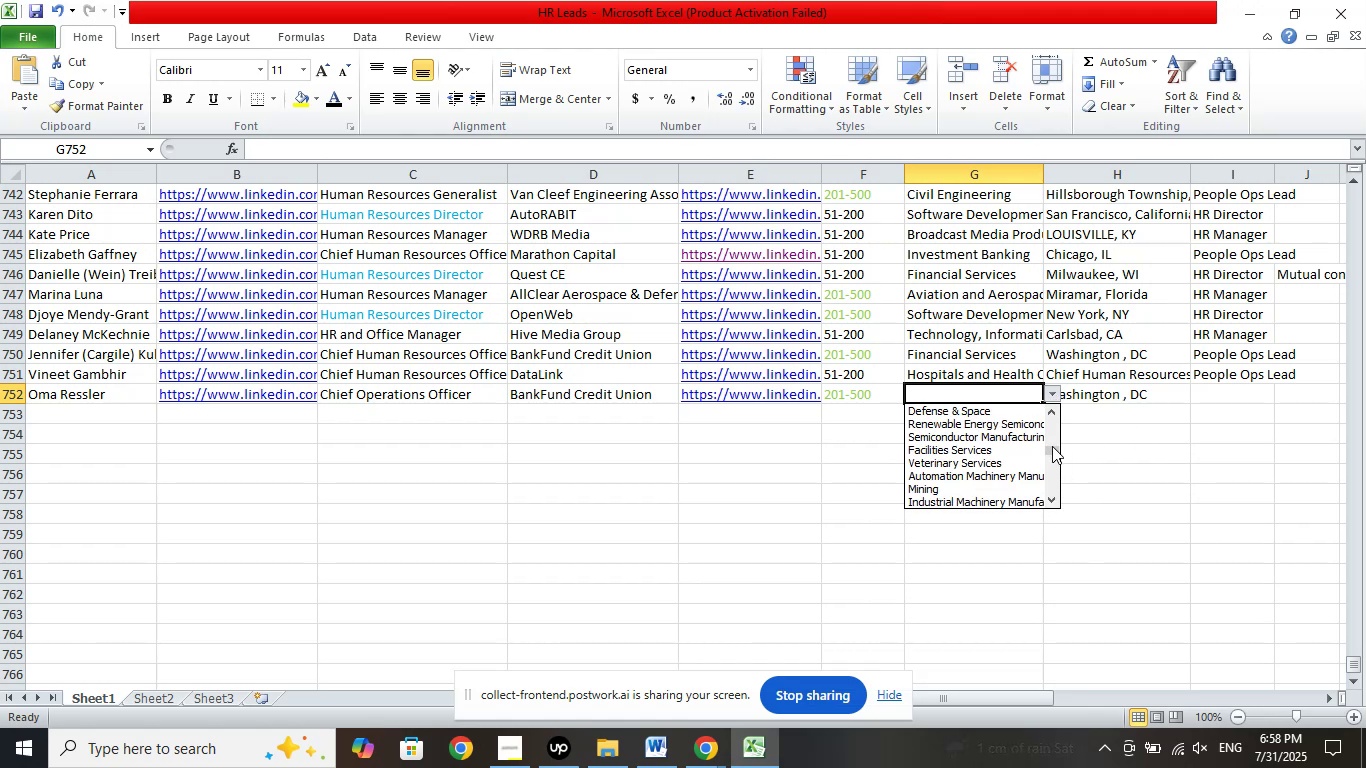 
left_click_drag(start_coordinate=[1052, 448], to_coordinate=[1058, 438])
 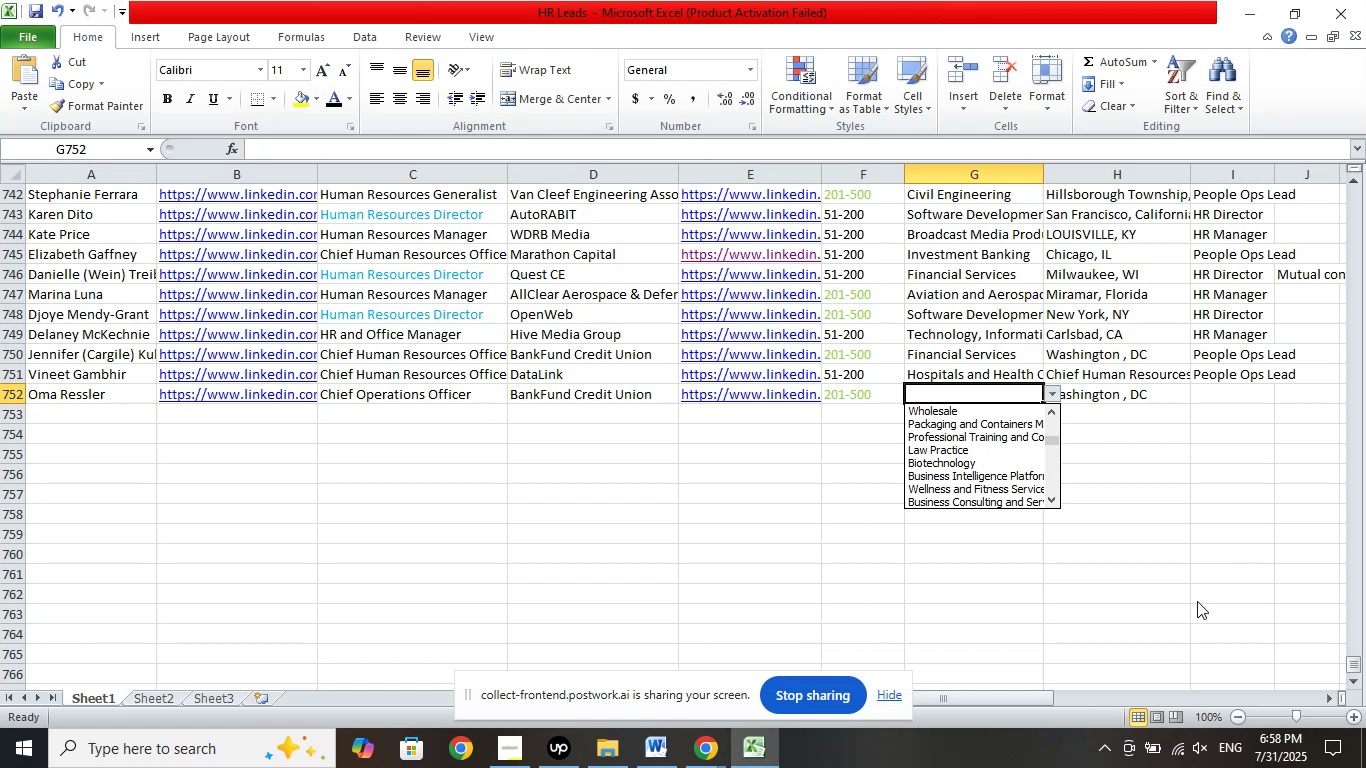 
key(ArrowUp)
 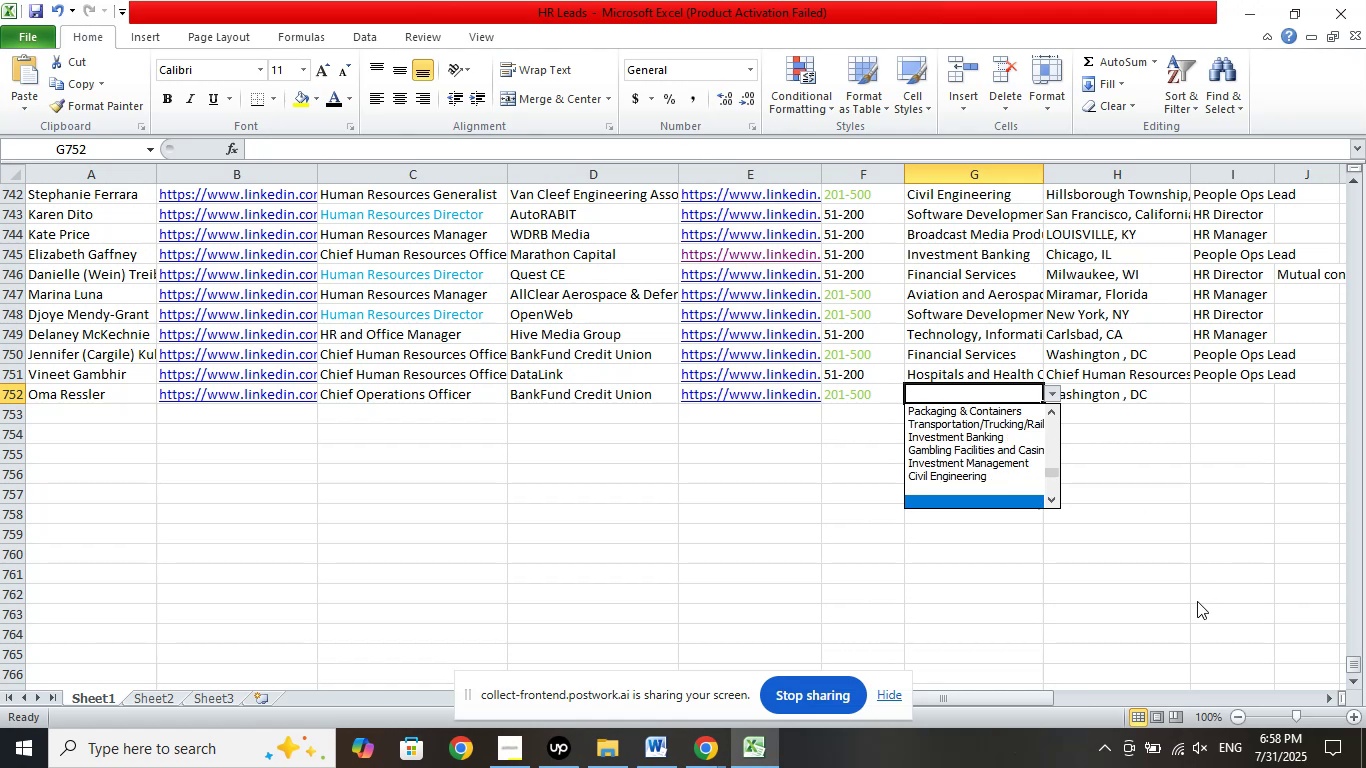 
hold_key(key=ArrowUp, duration=1.07)
 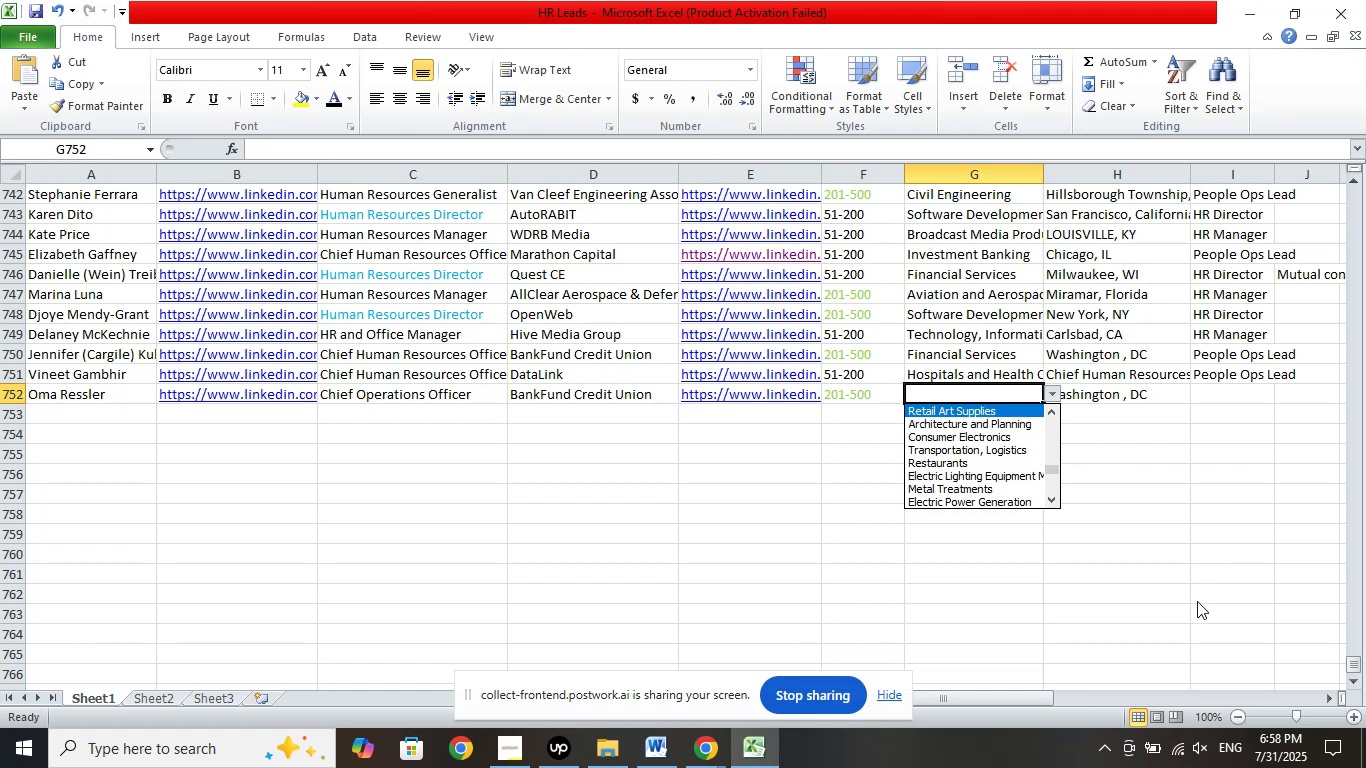 
key(ArrowUp)
 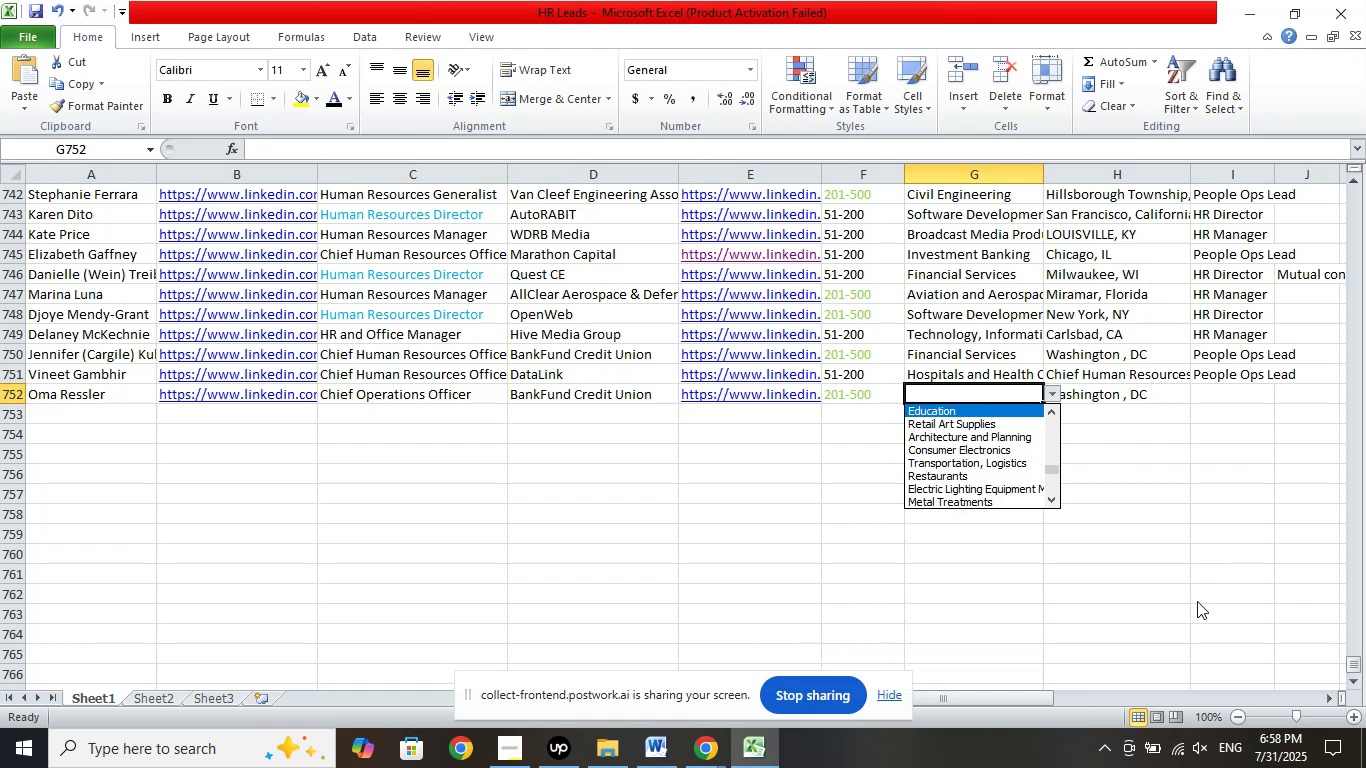 
key(ArrowUp)
 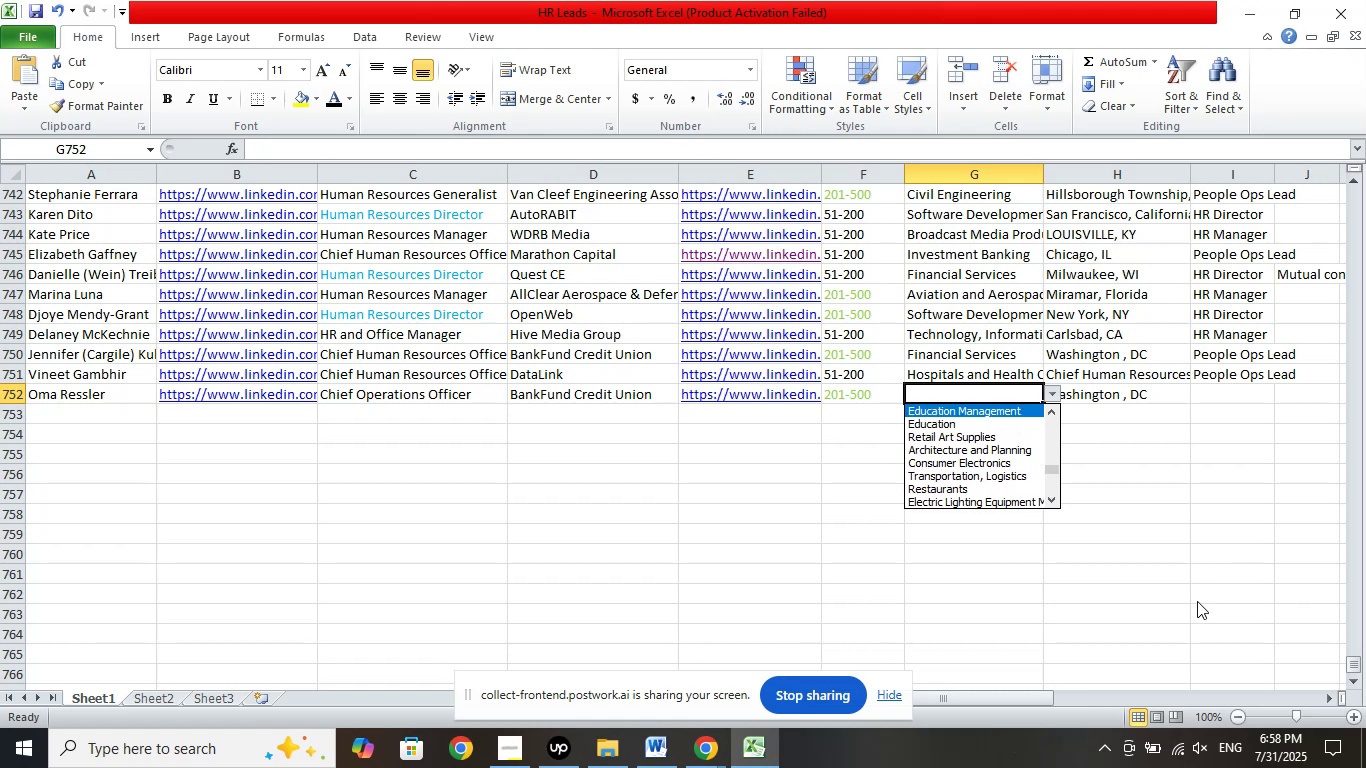 
key(ArrowUp)
 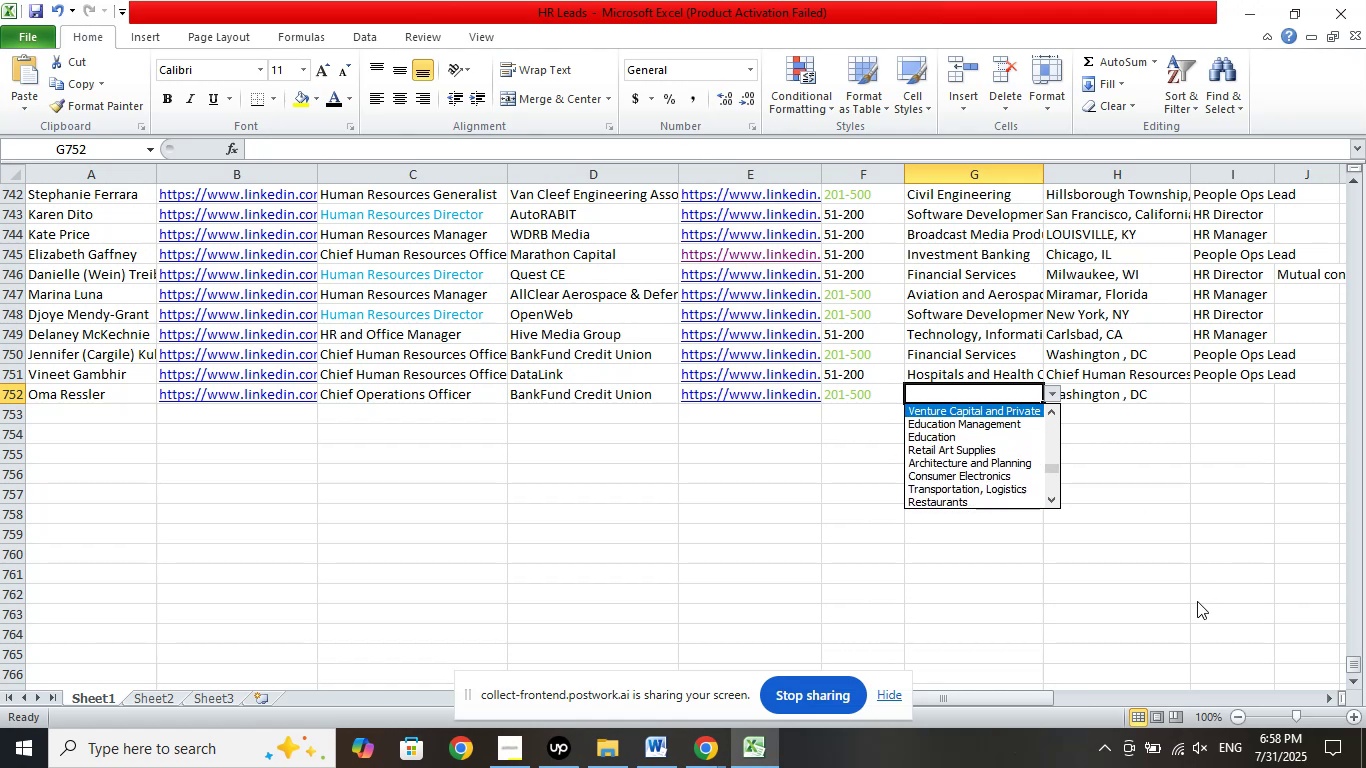 
key(ArrowUp)
 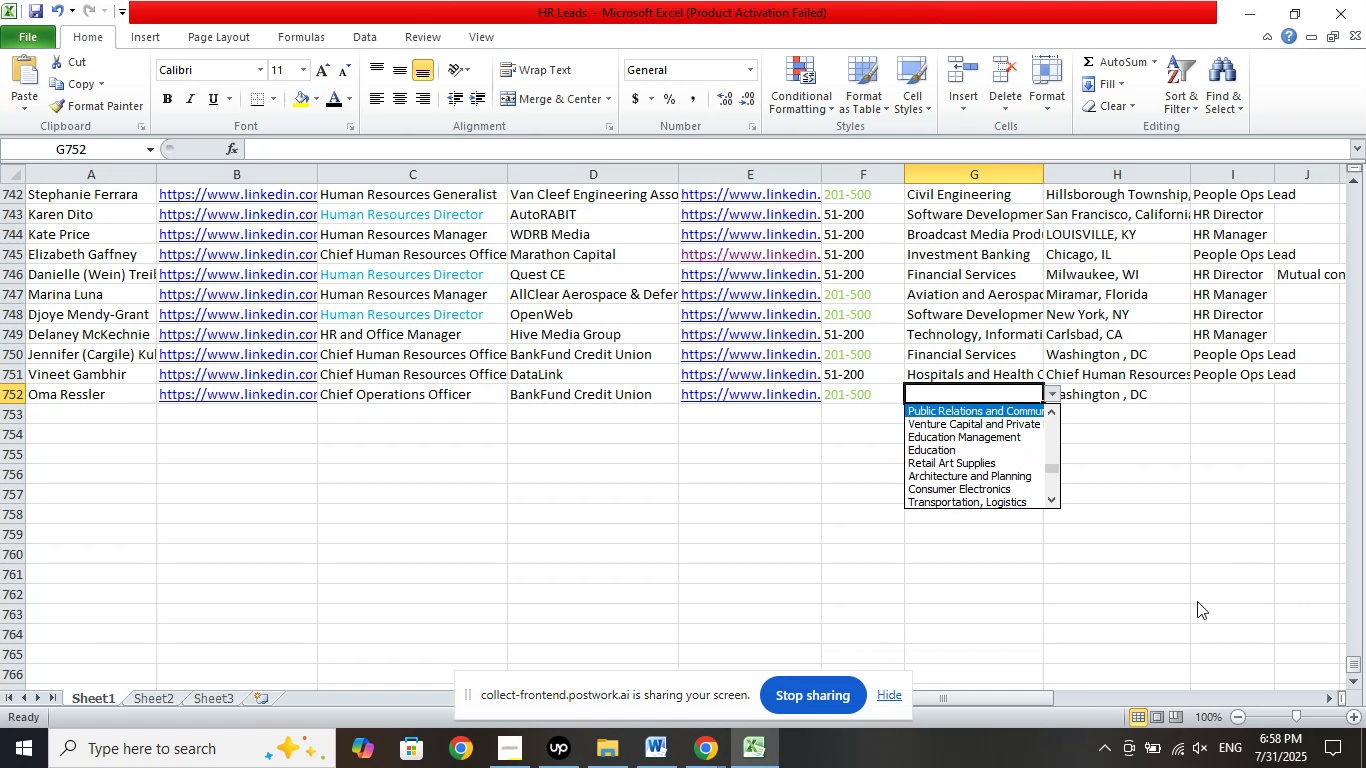 
key(ArrowUp)
 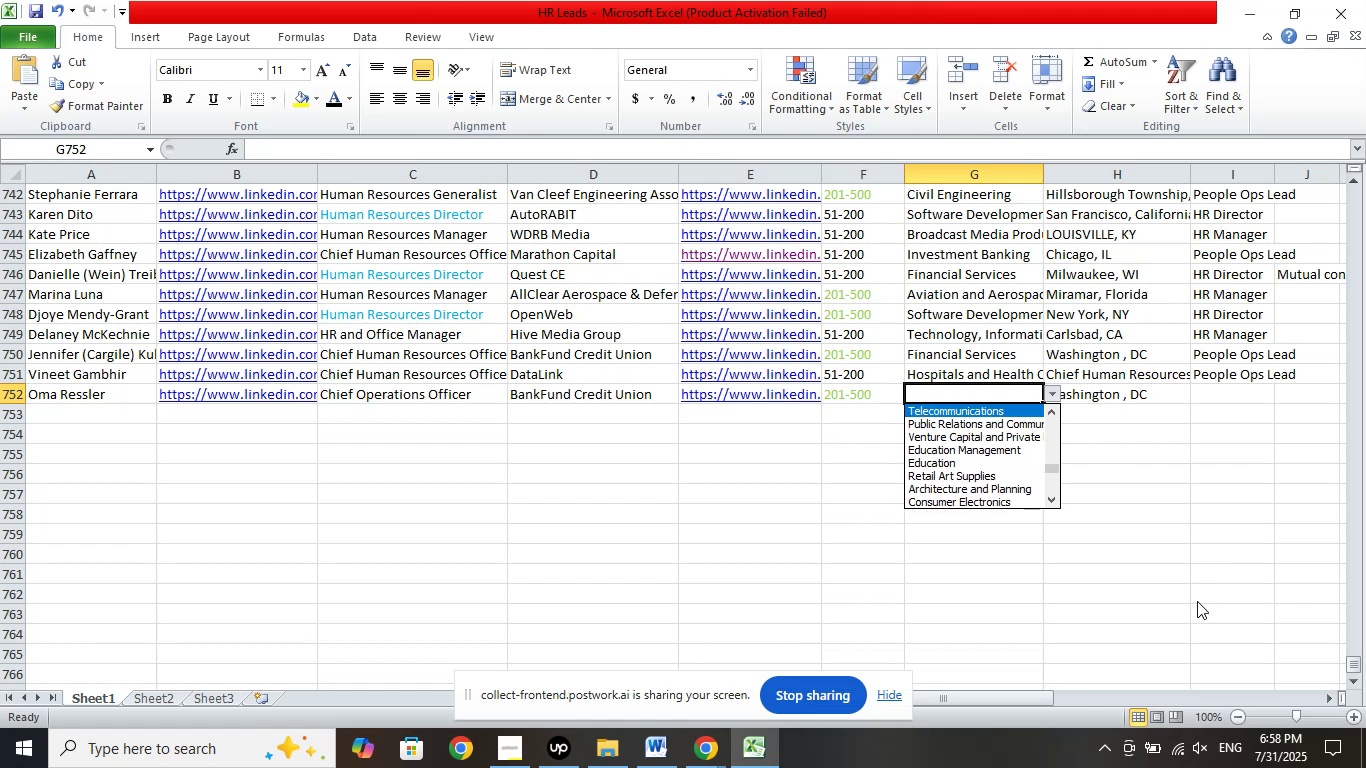 
key(ArrowUp)
 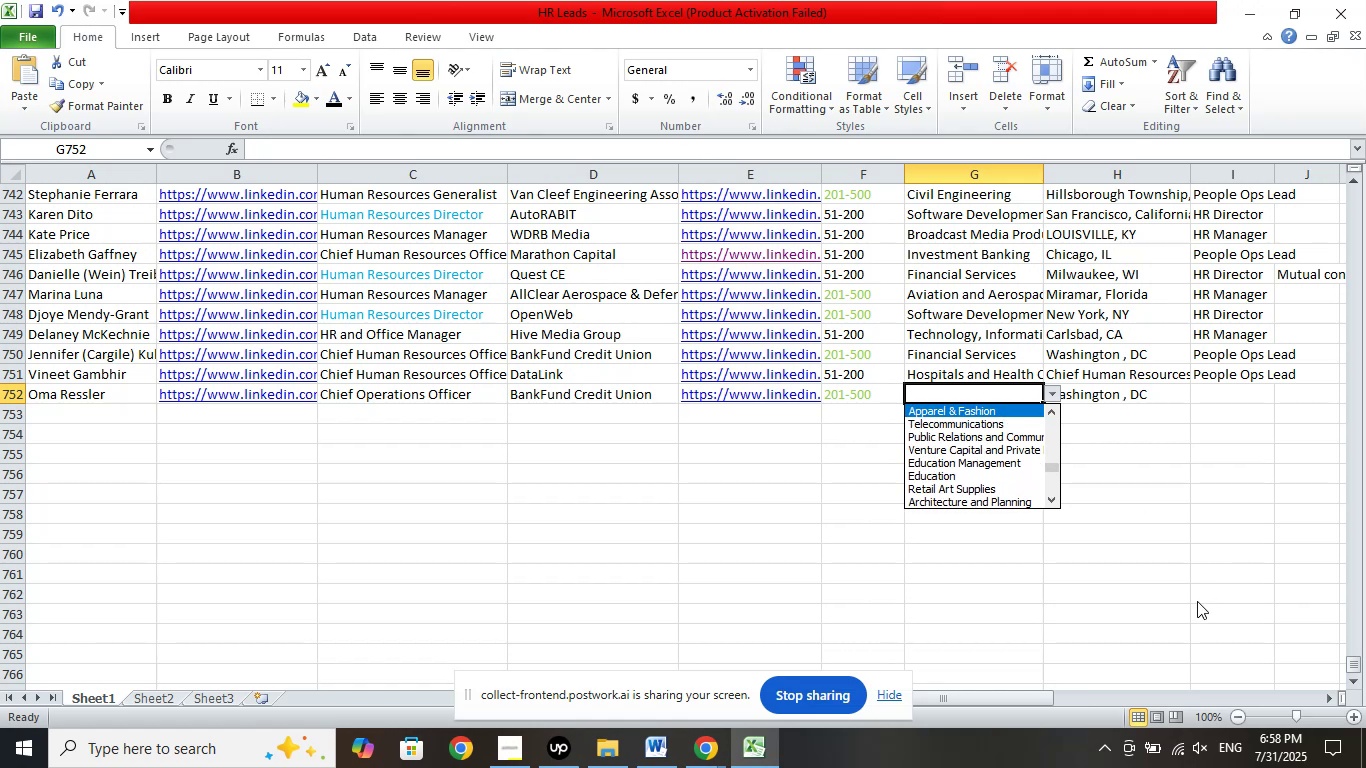 
key(ArrowUp)
 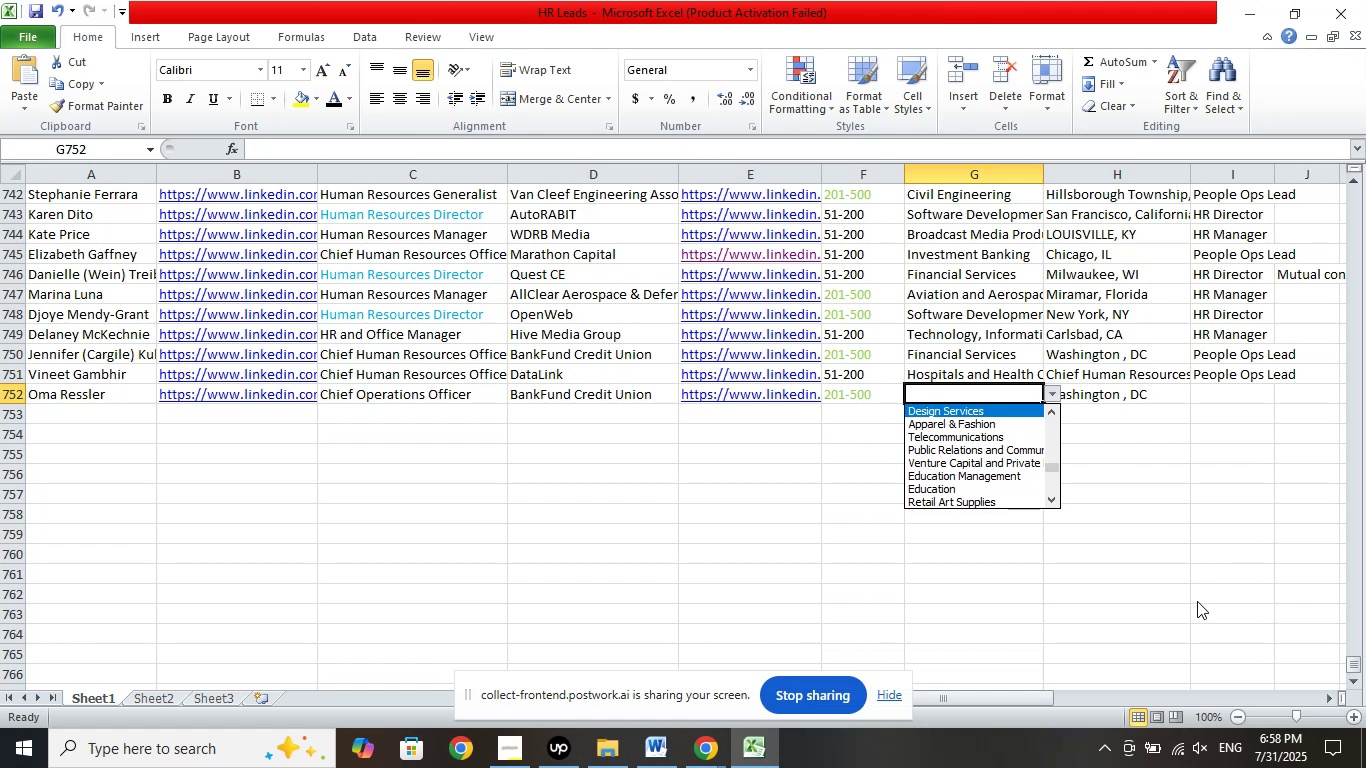 
key(ArrowUp)
 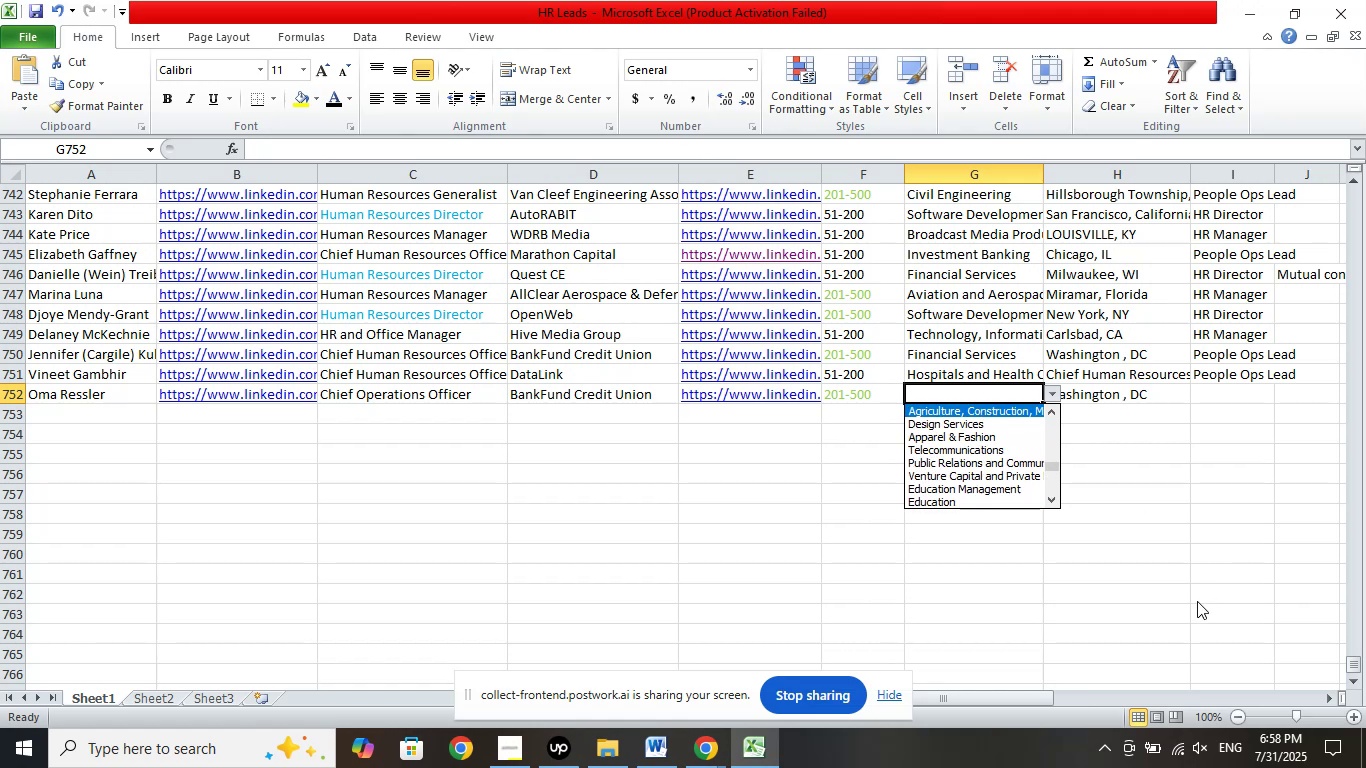 
key(ArrowUp)
 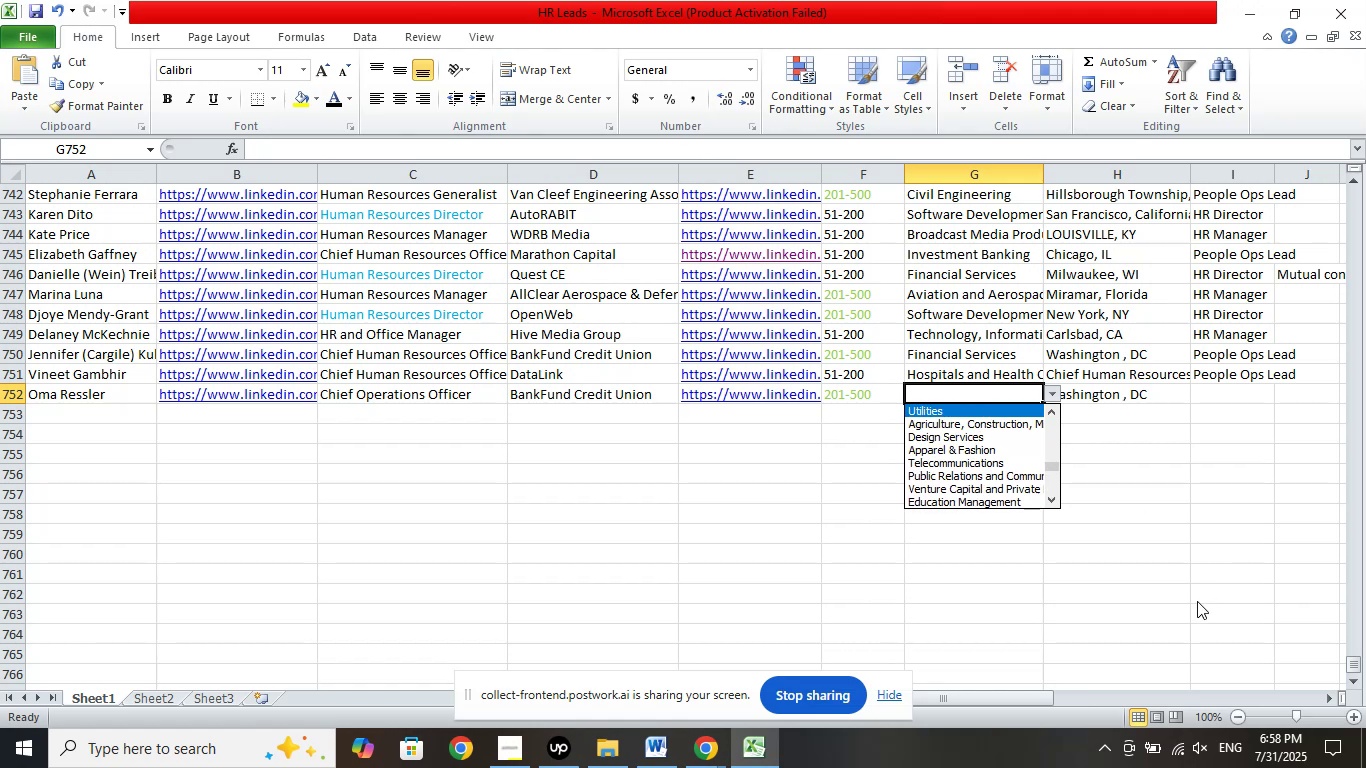 
key(ArrowUp)
 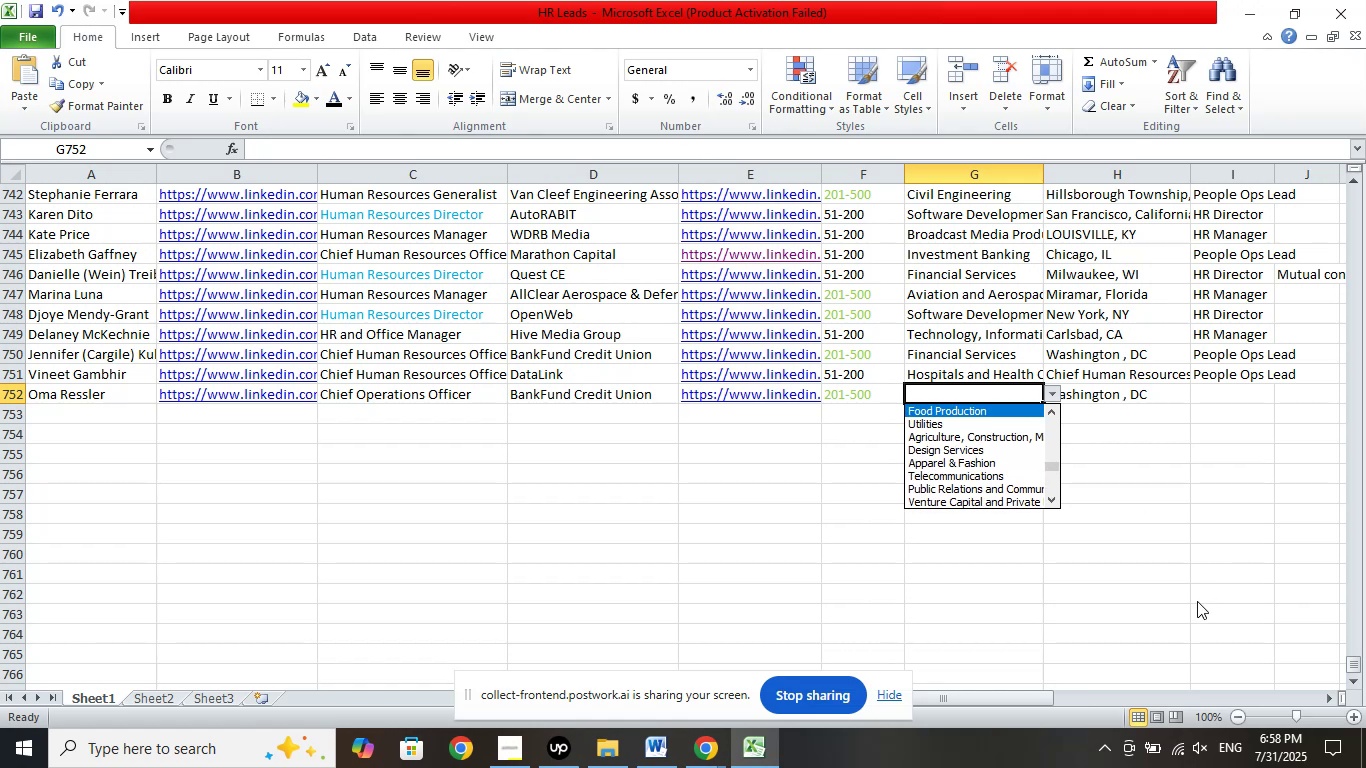 
key(ArrowUp)
 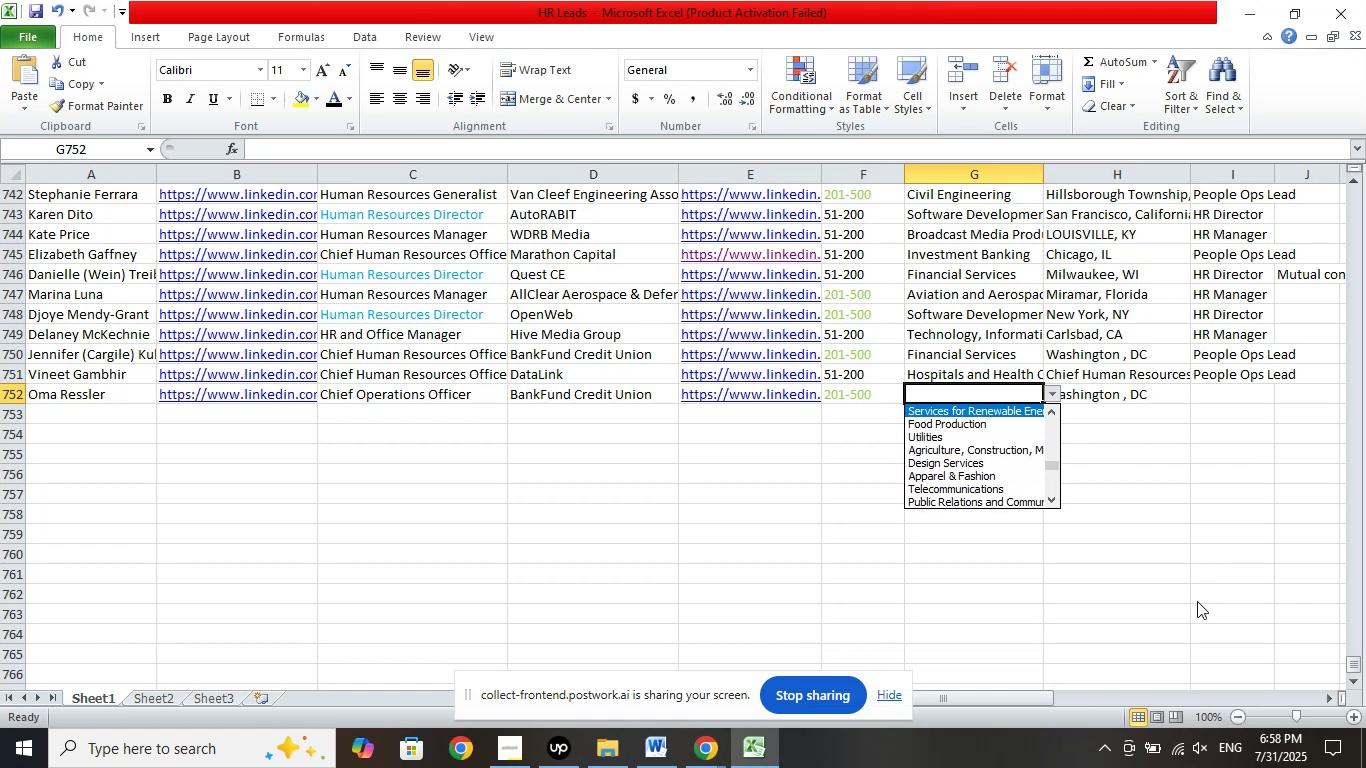 
key(ArrowUp)
 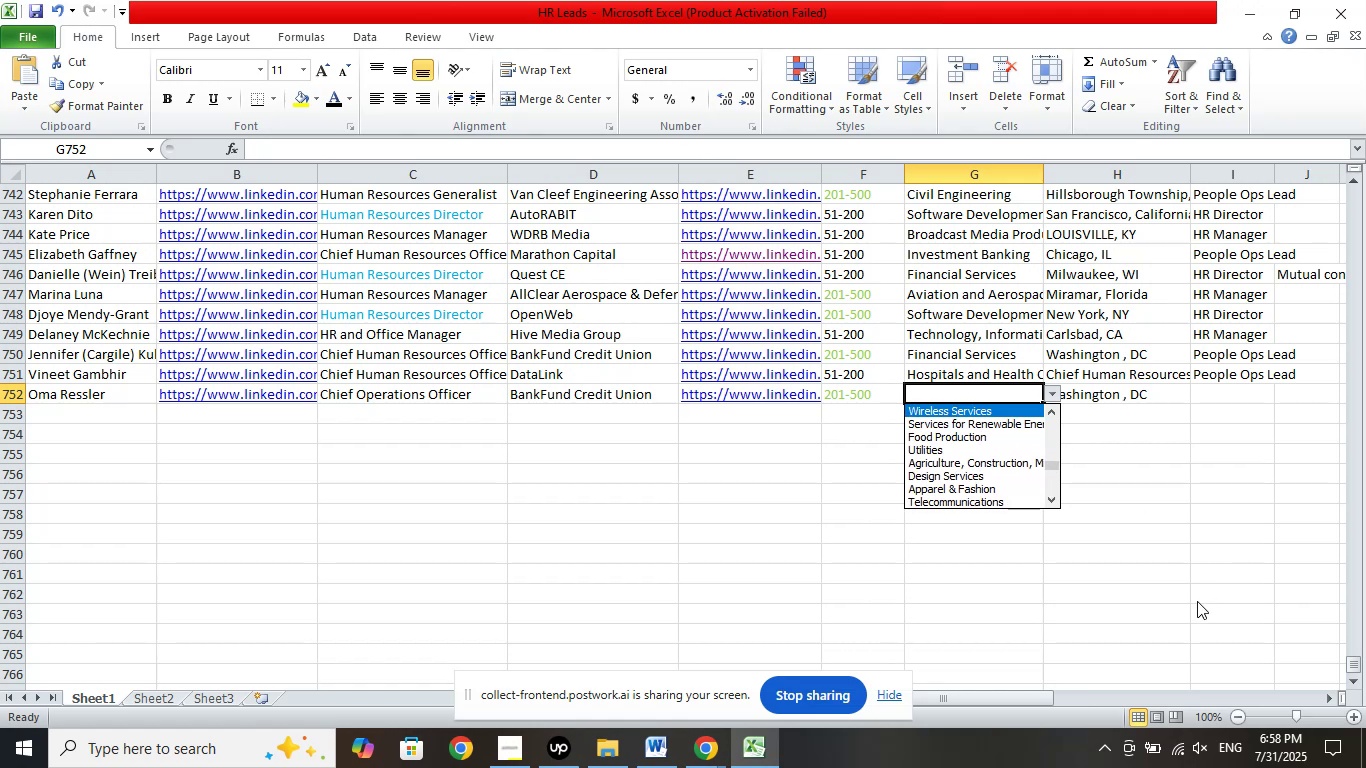 
key(ArrowUp)
 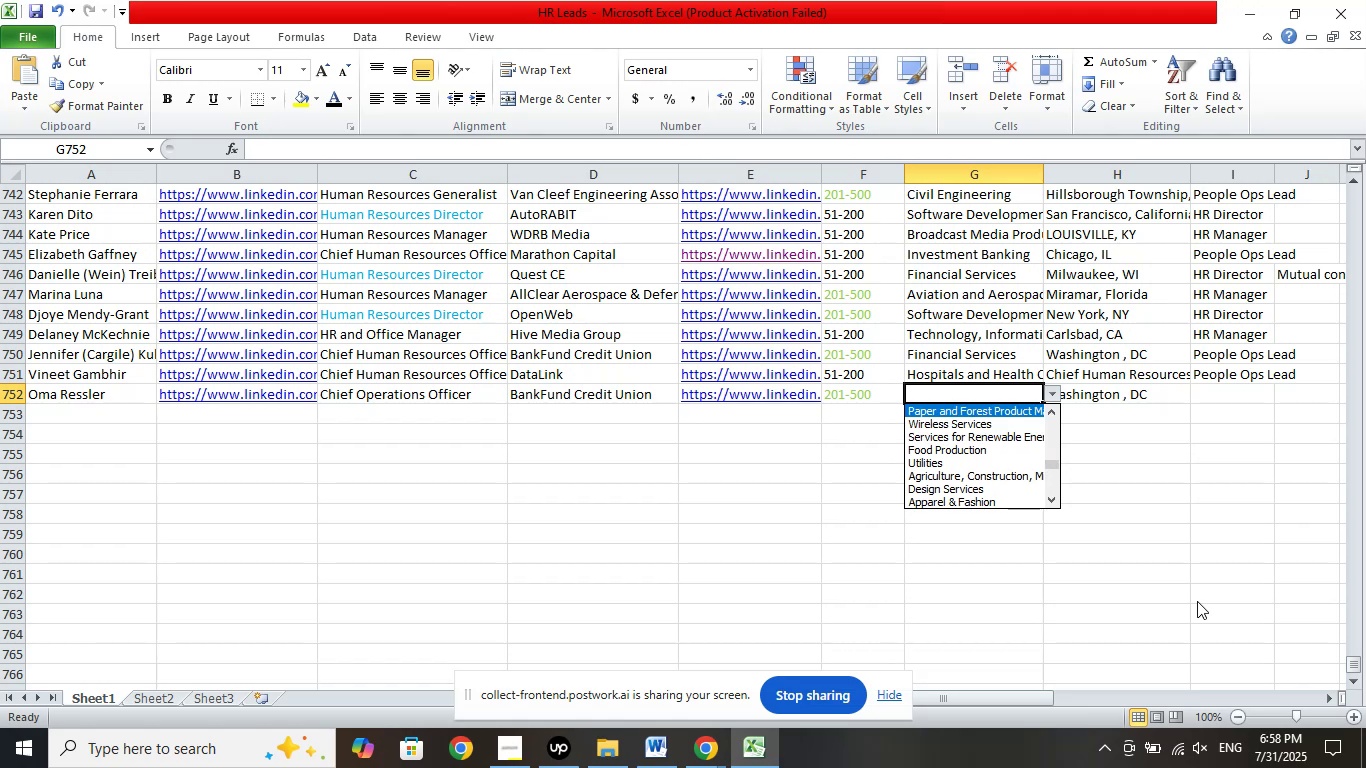 
key(ArrowUp)
 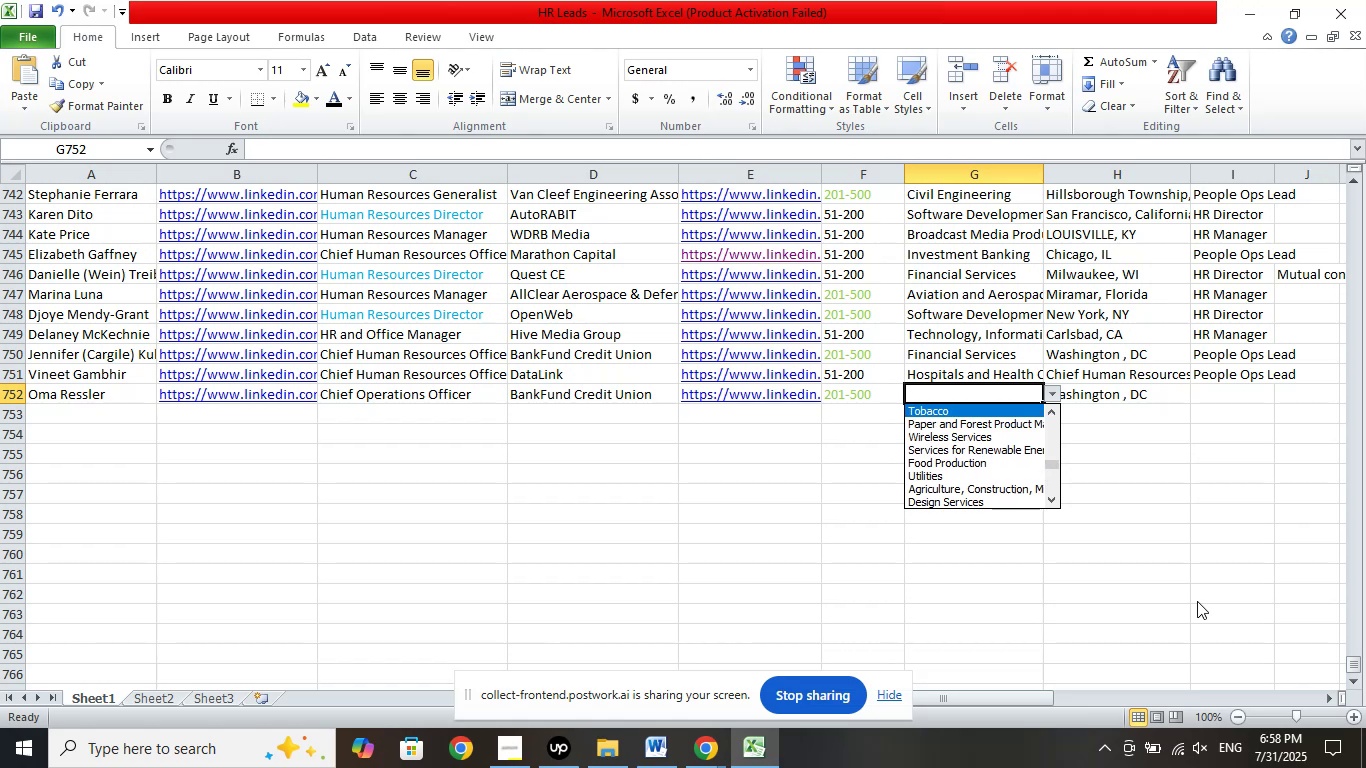 
key(ArrowUp)
 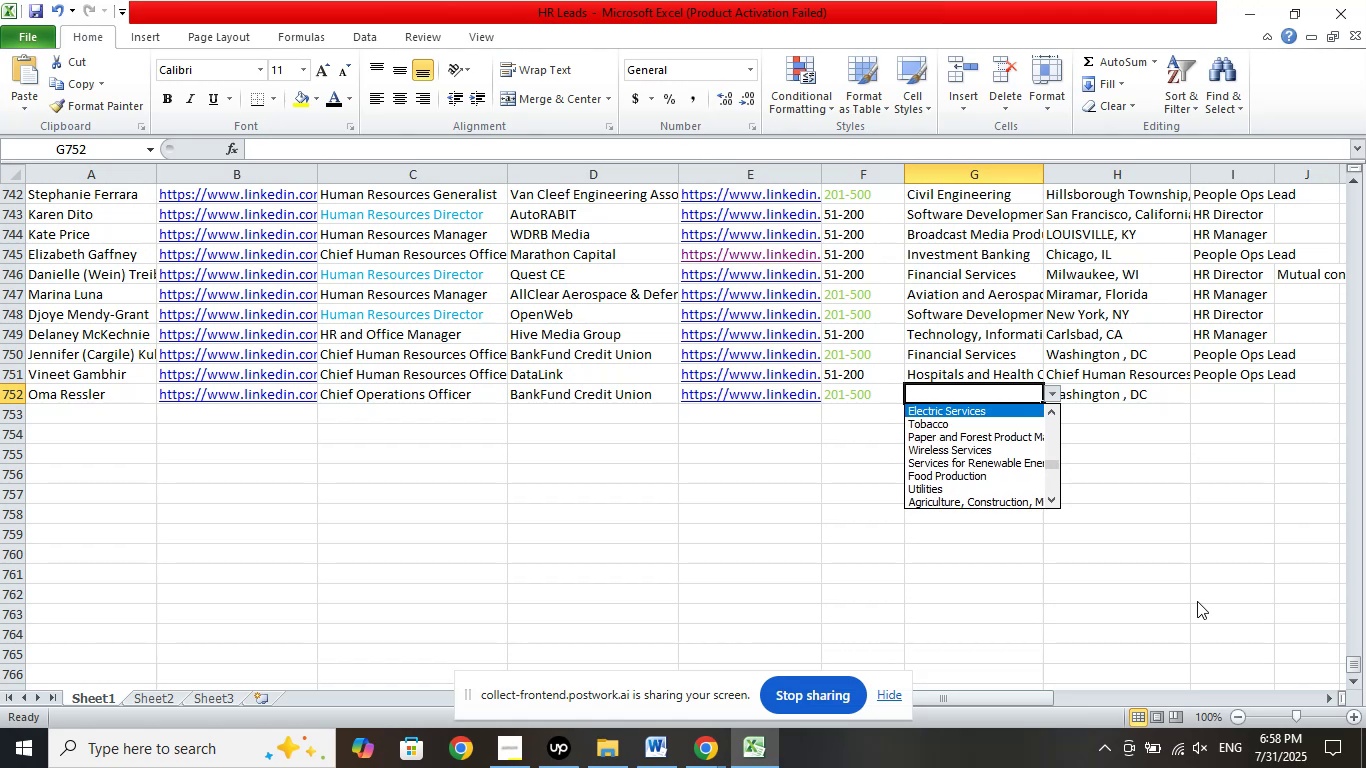 
key(ArrowUp)
 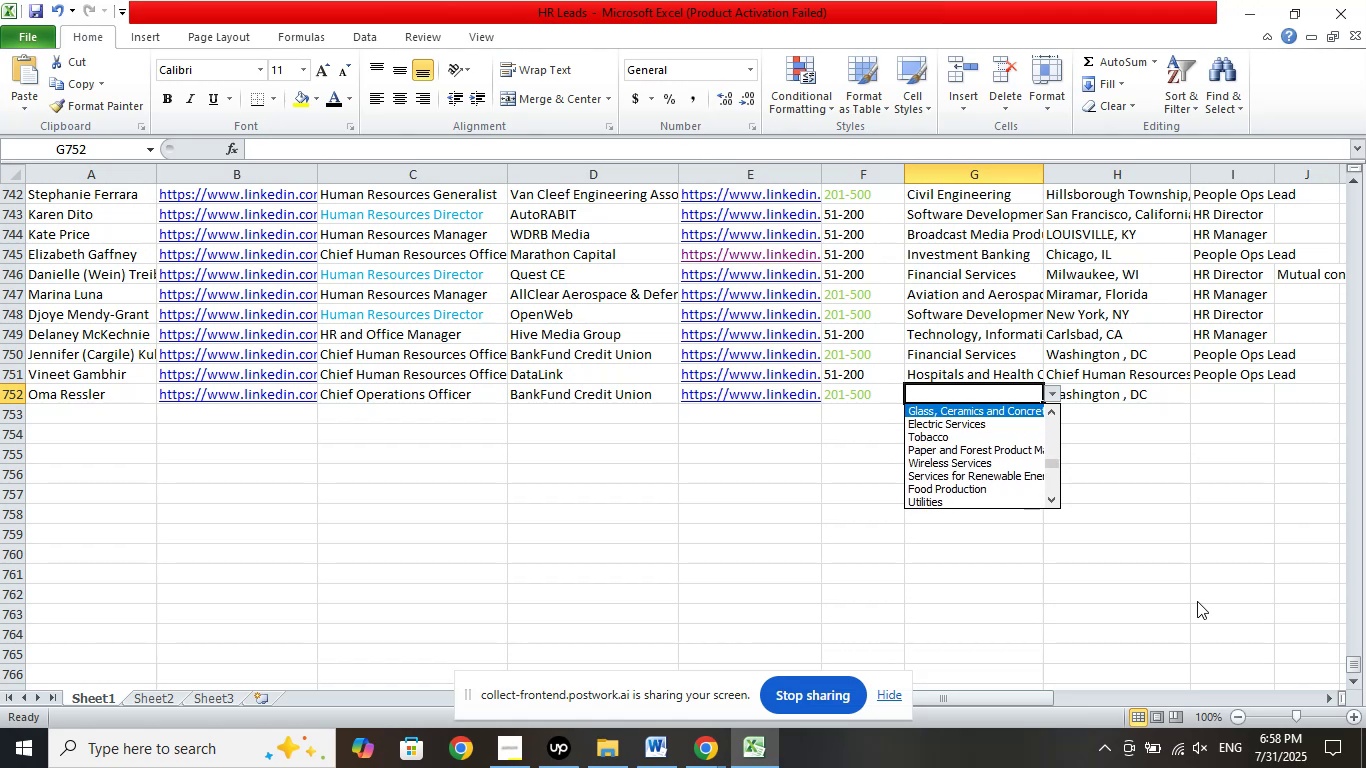 
key(ArrowUp)
 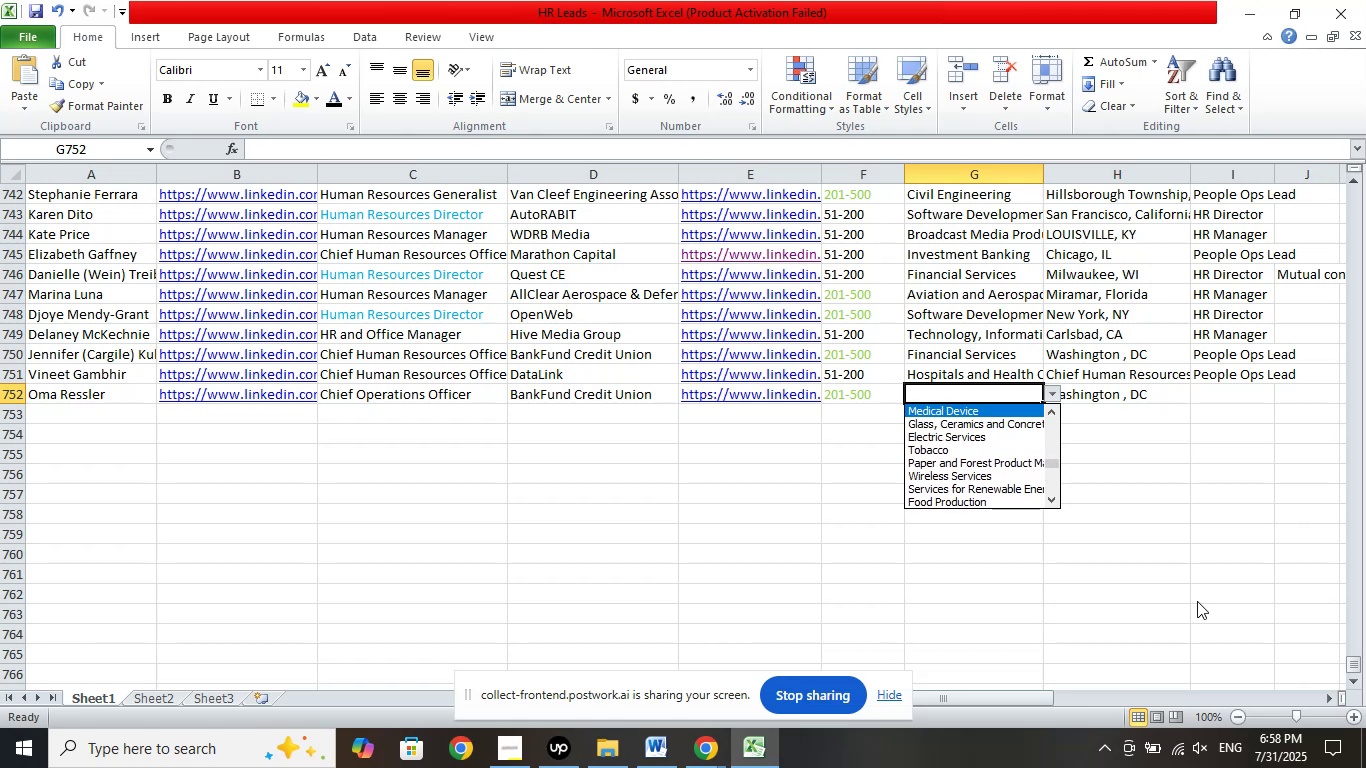 
key(ArrowUp)
 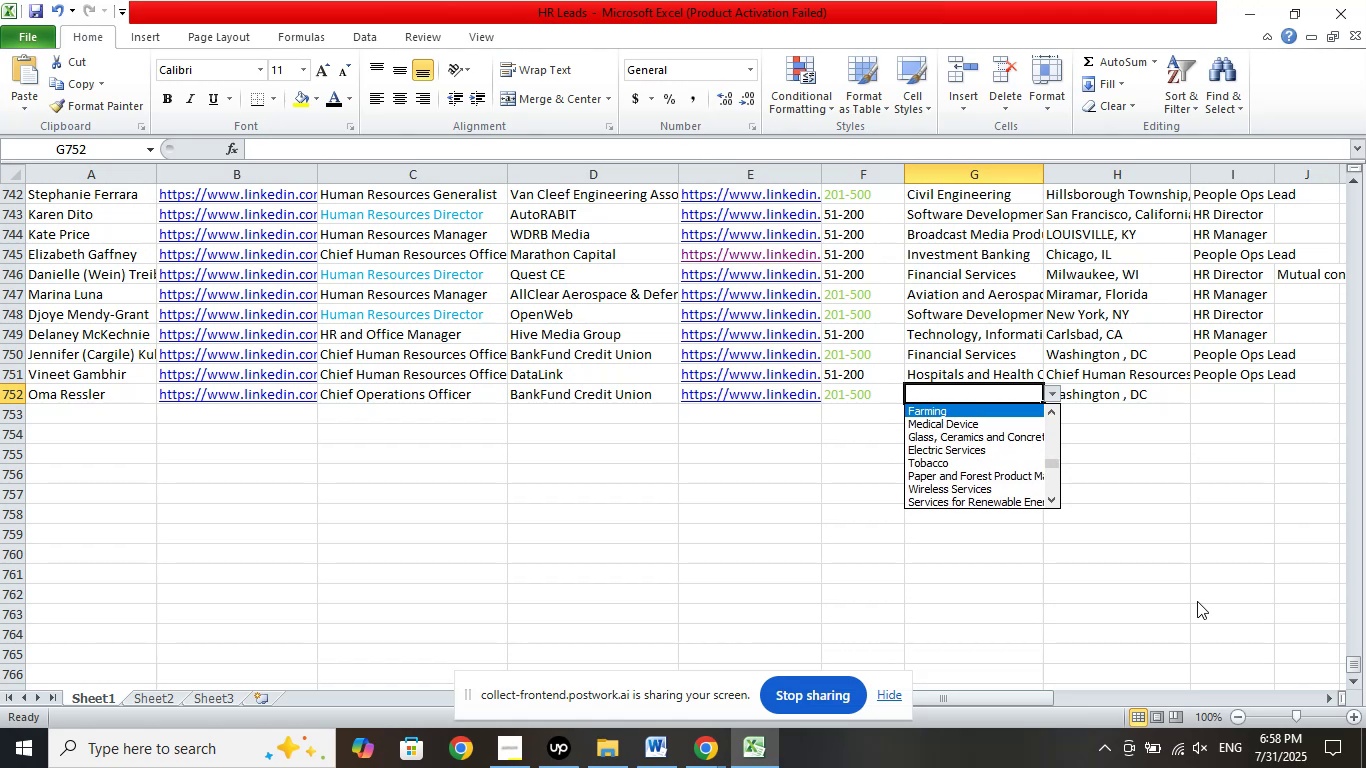 
key(ArrowUp)
 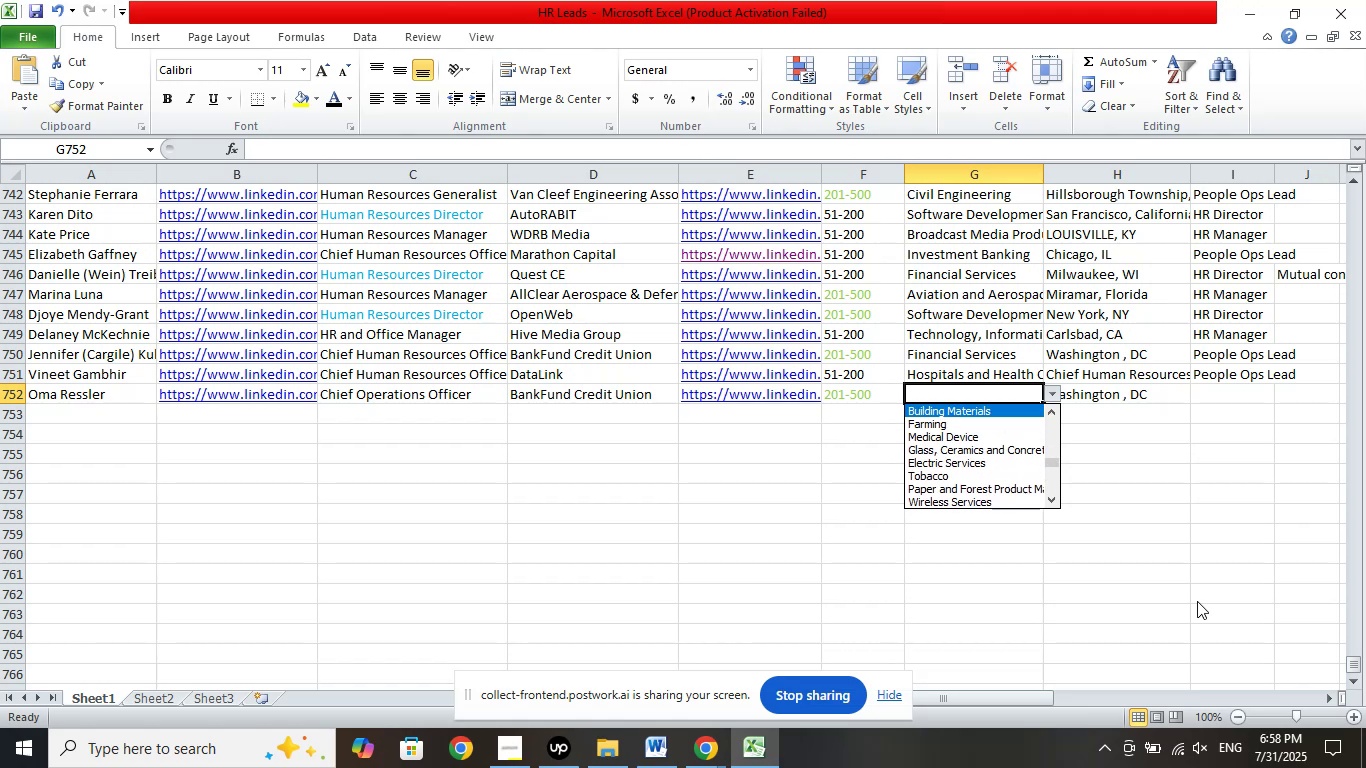 
key(ArrowUp)
 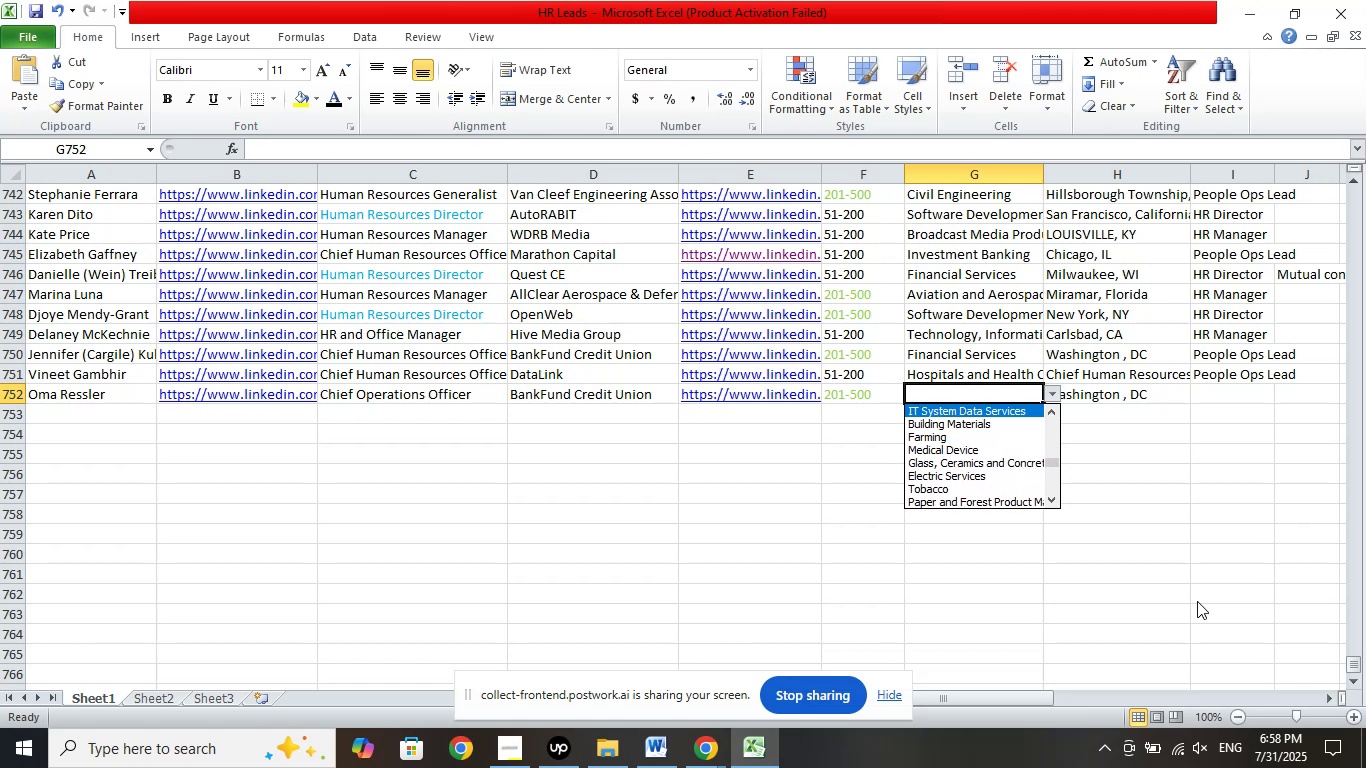 
key(ArrowUp)
 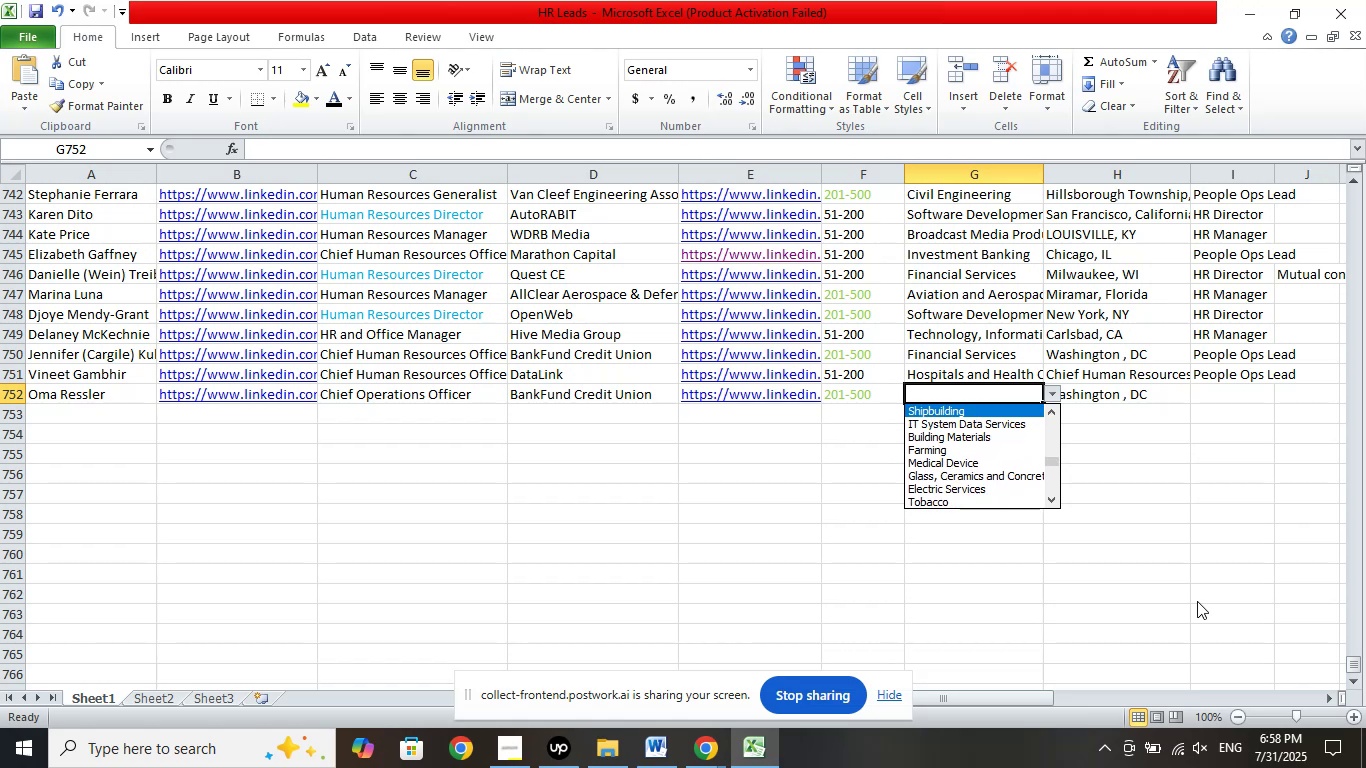 
key(ArrowUp)
 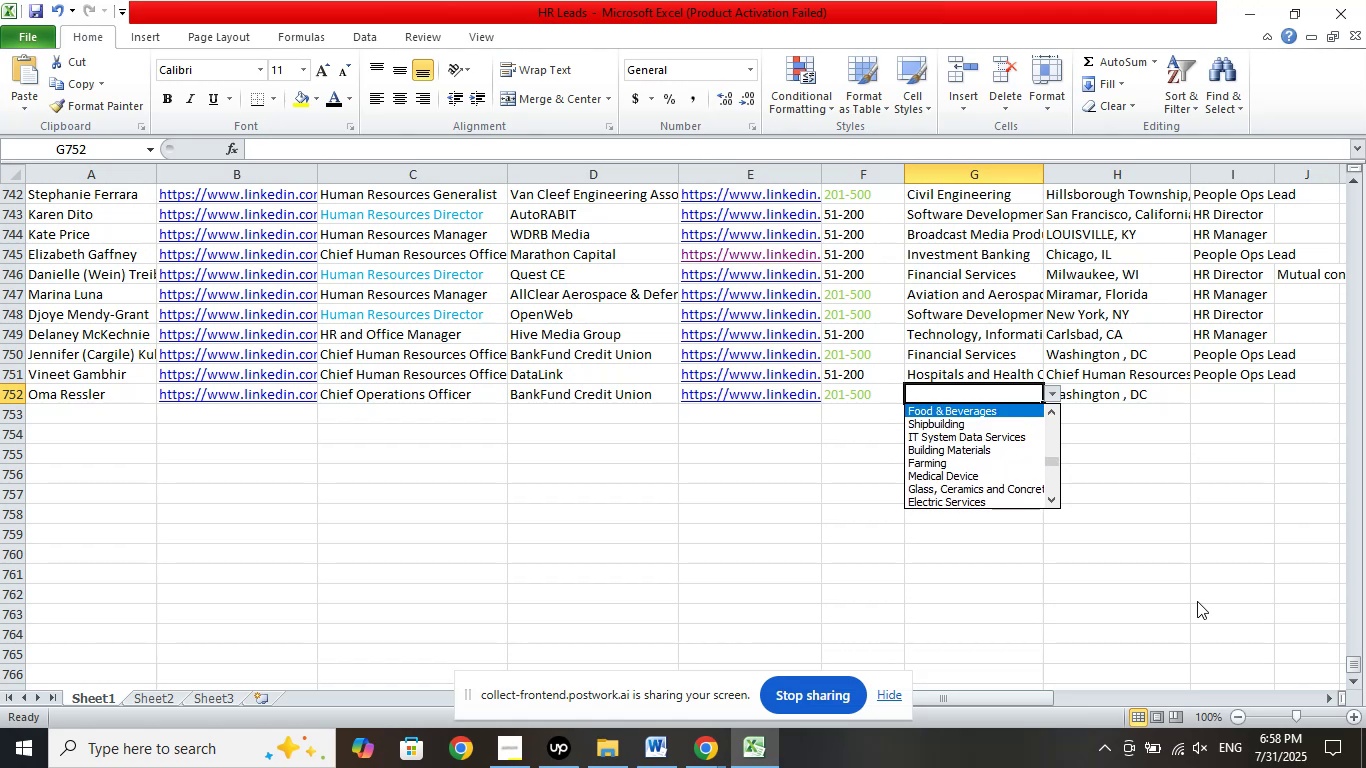 
key(ArrowUp)
 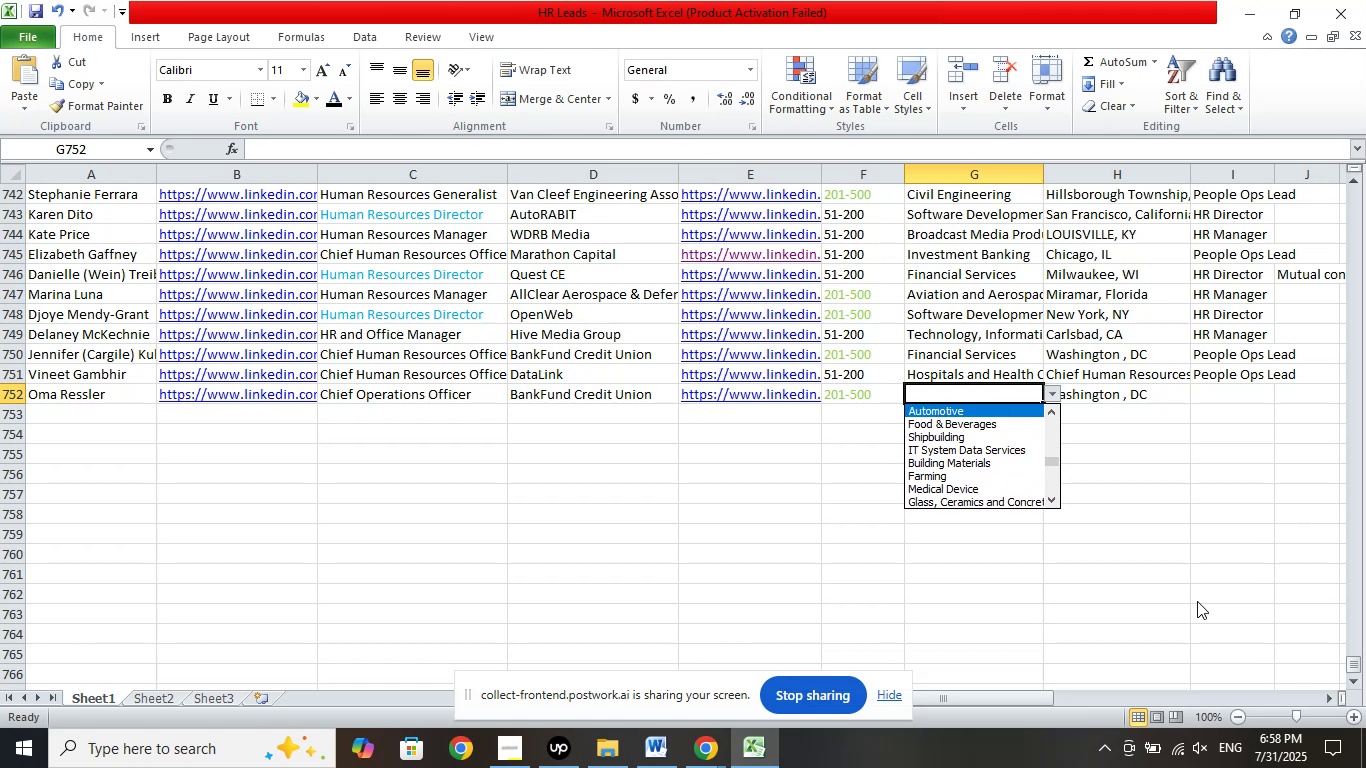 
key(ArrowUp)
 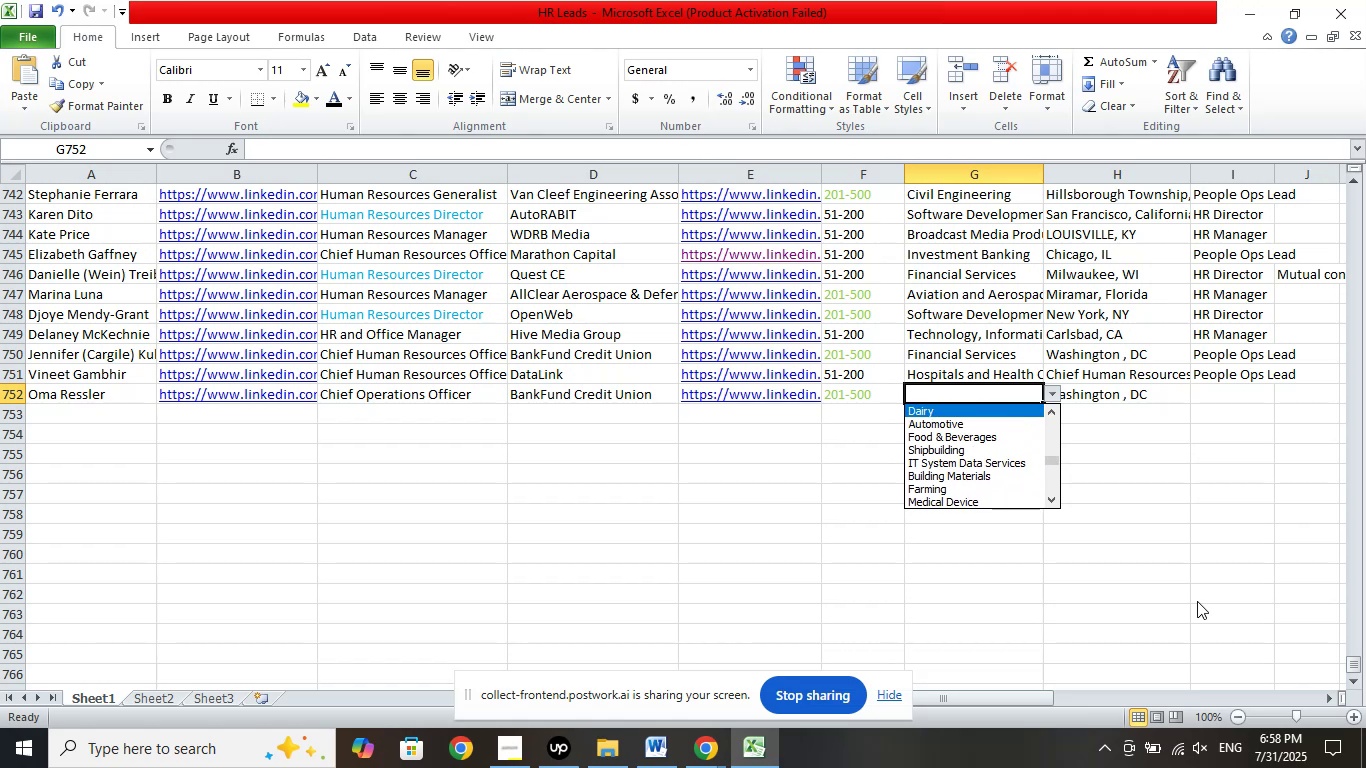 
key(ArrowUp)
 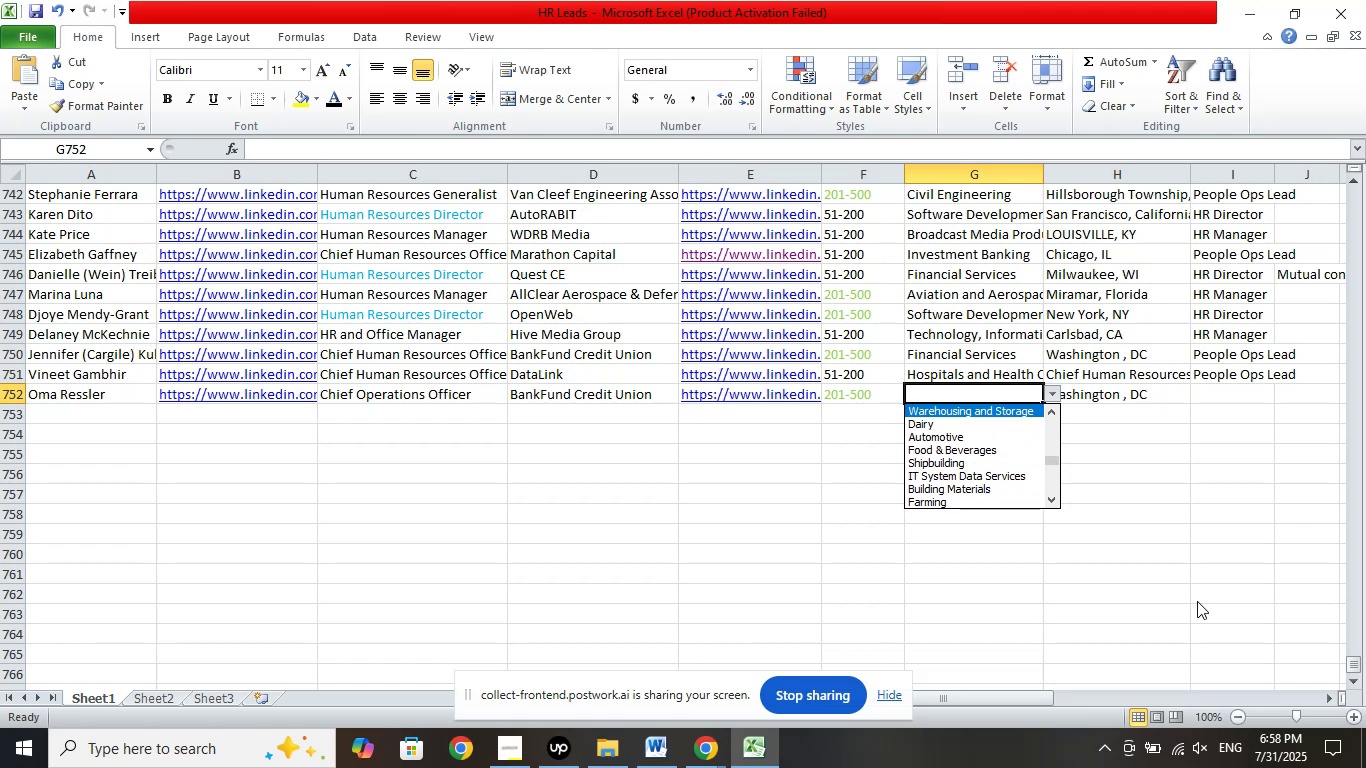 
key(ArrowUp)
 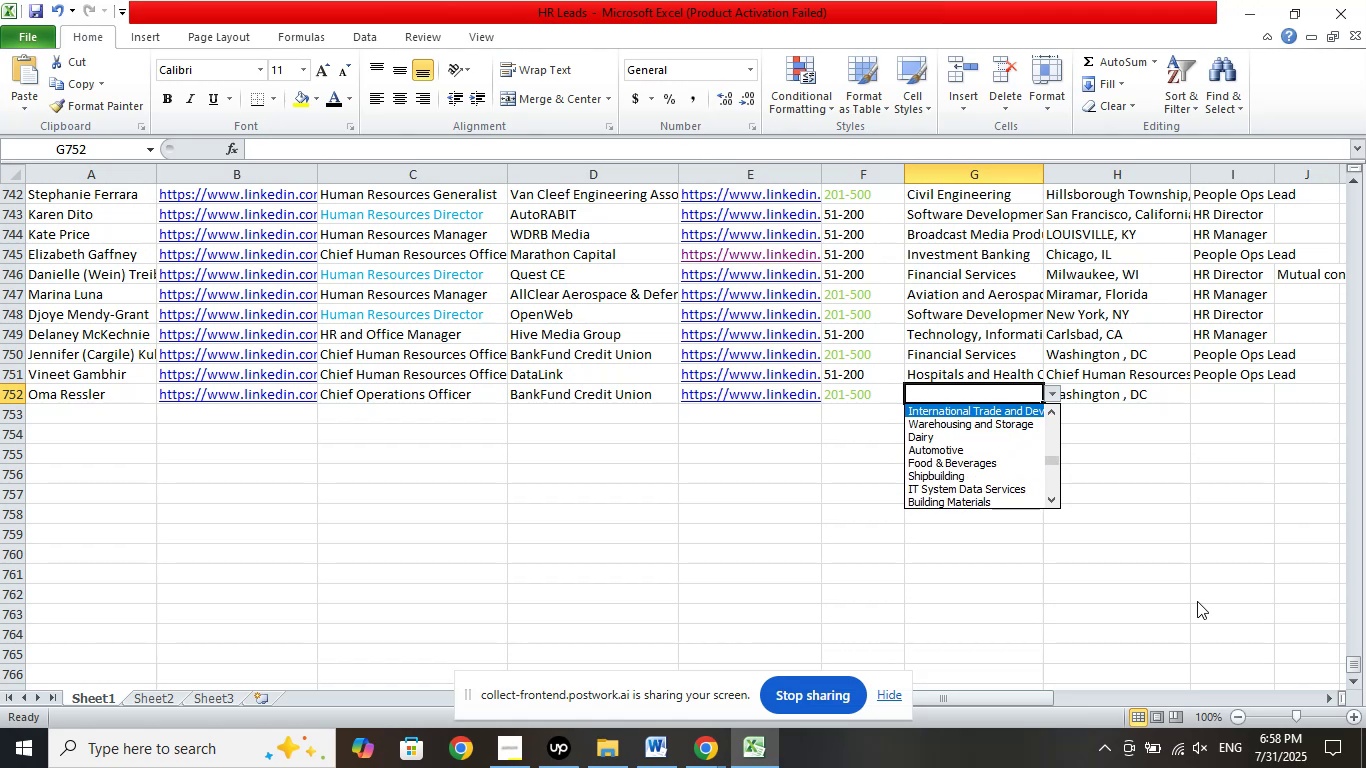 
key(ArrowUp)
 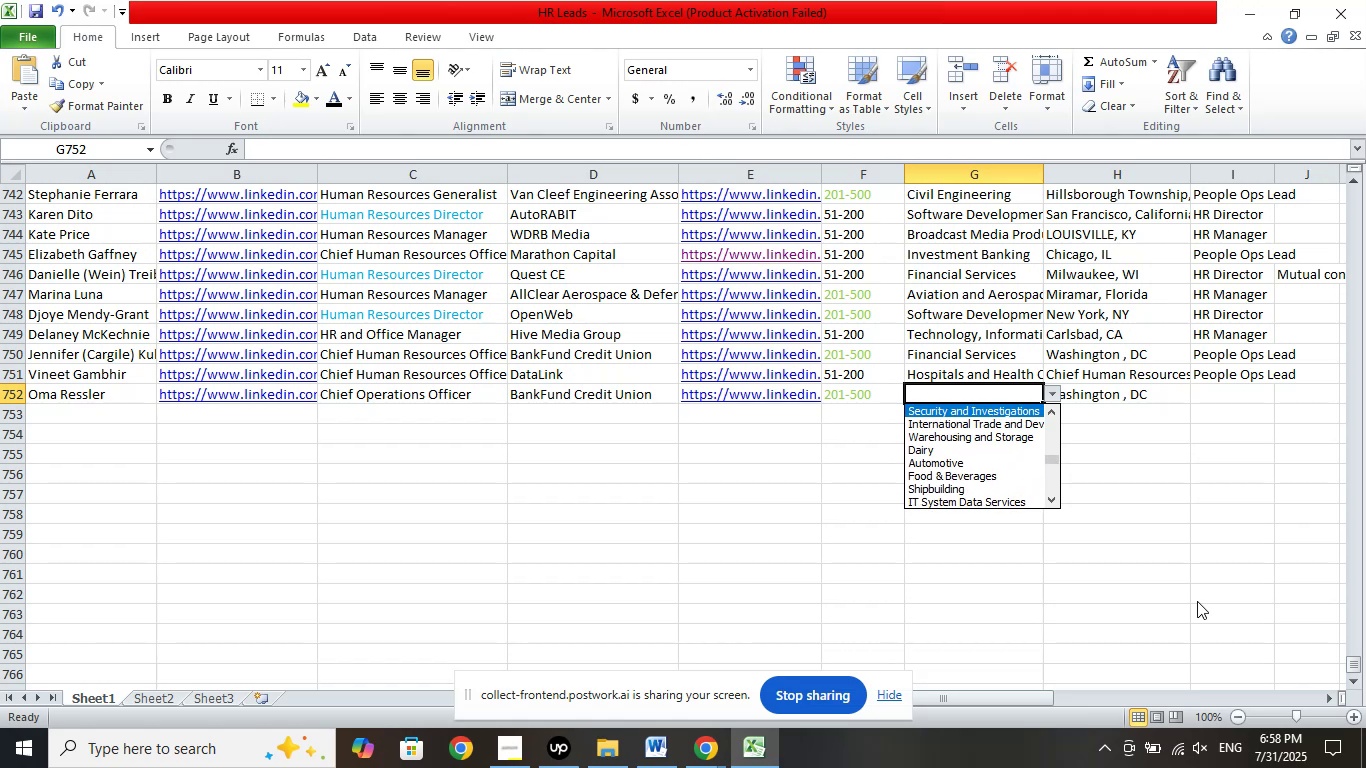 
key(ArrowUp)
 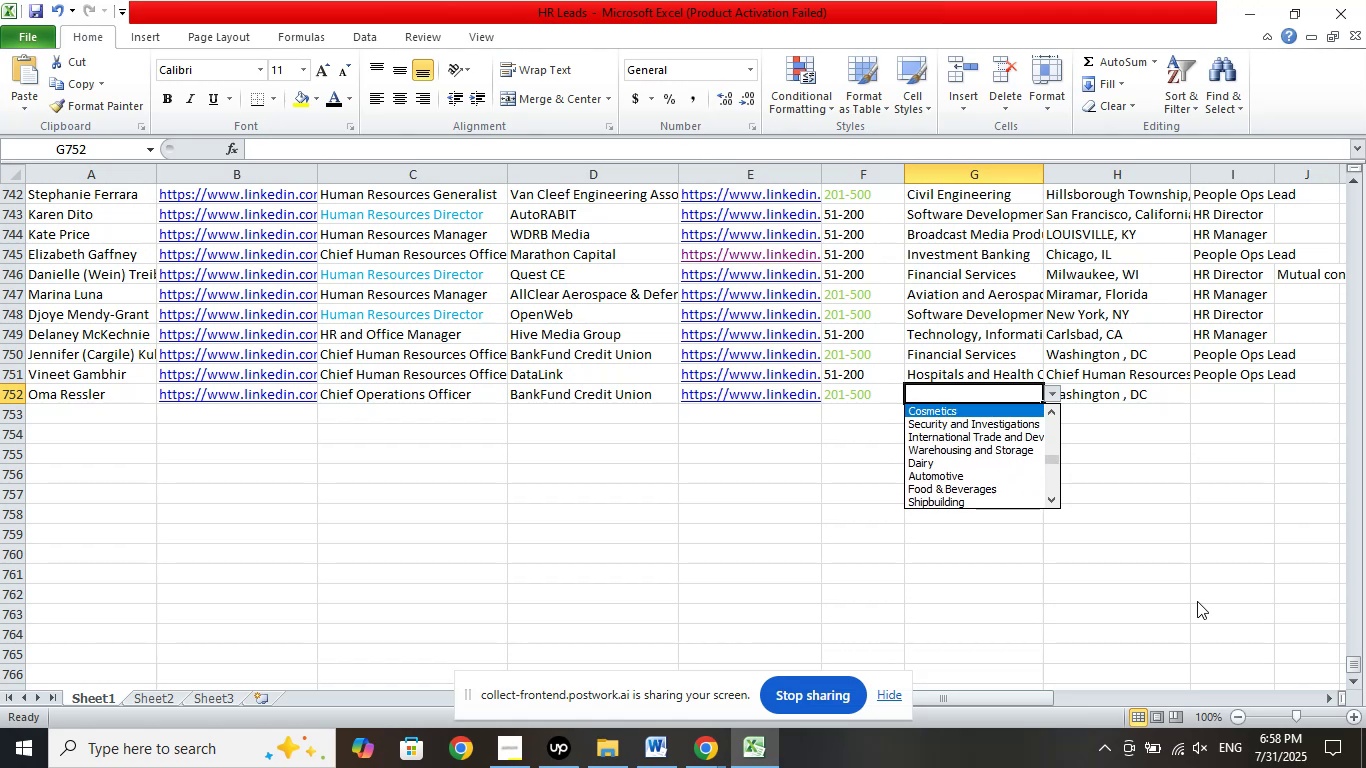 
key(ArrowUp)
 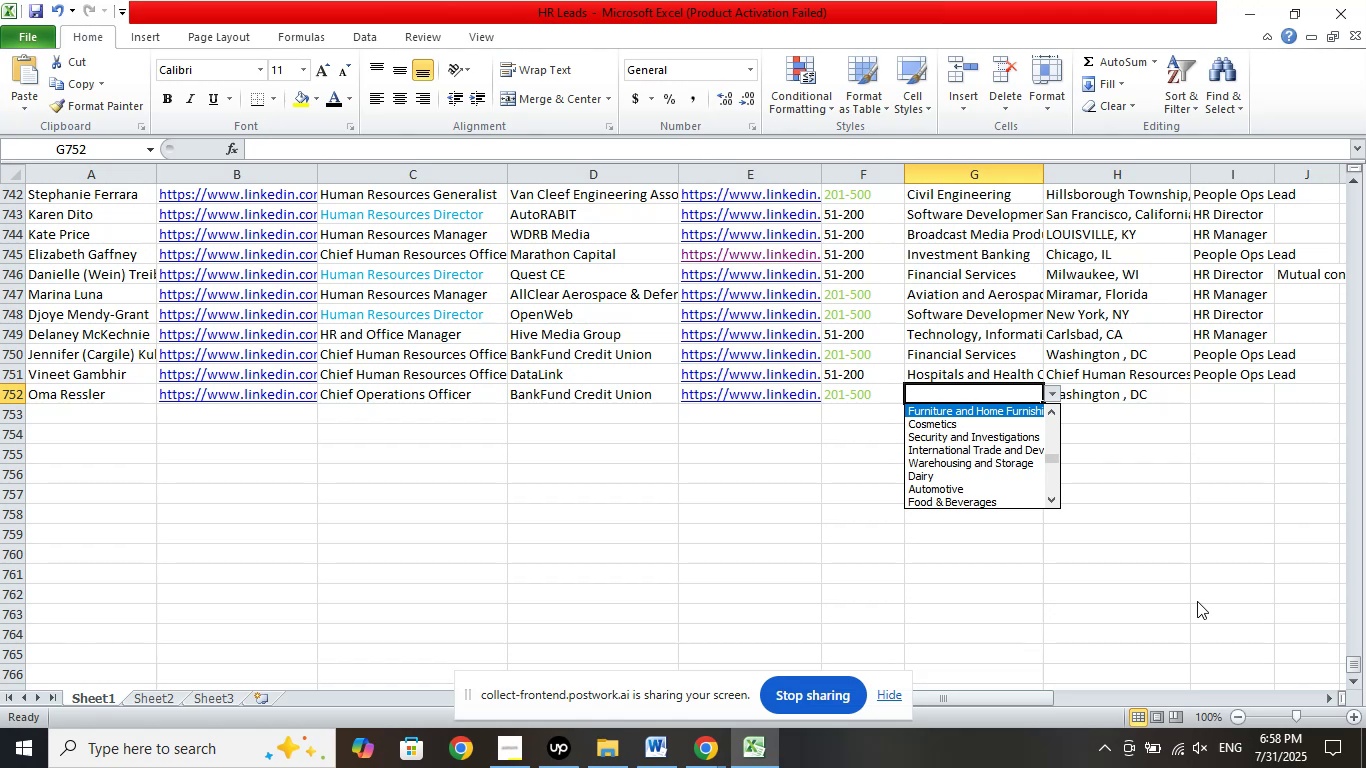 
key(ArrowUp)
 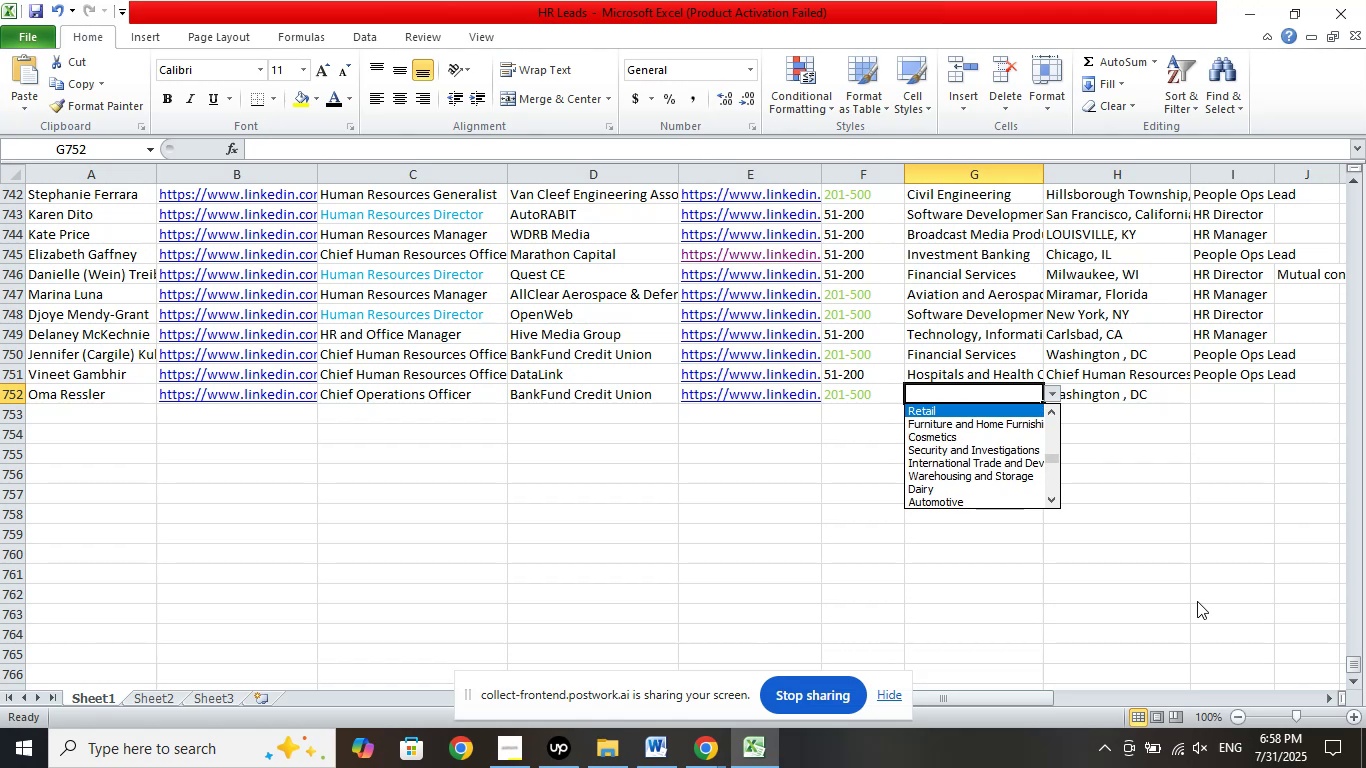 
key(ArrowUp)
 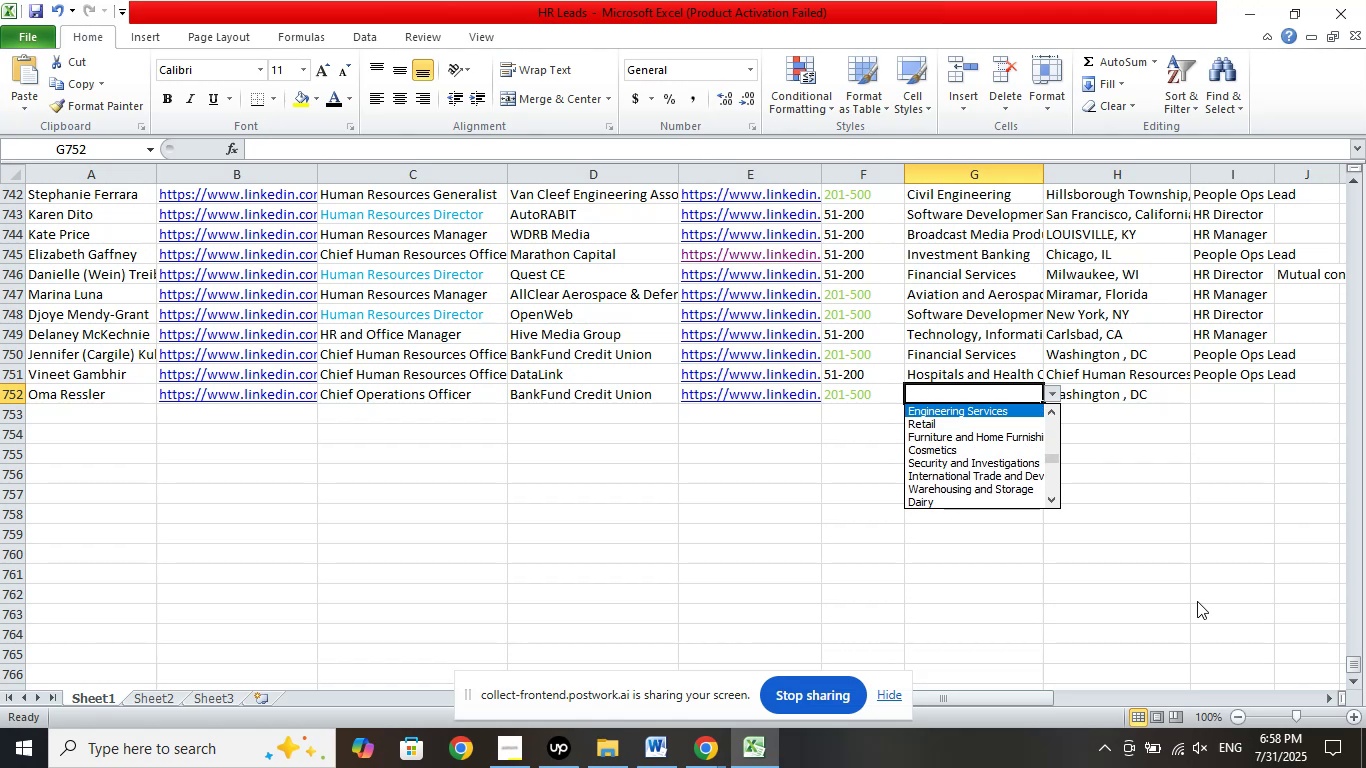 
key(ArrowUp)
 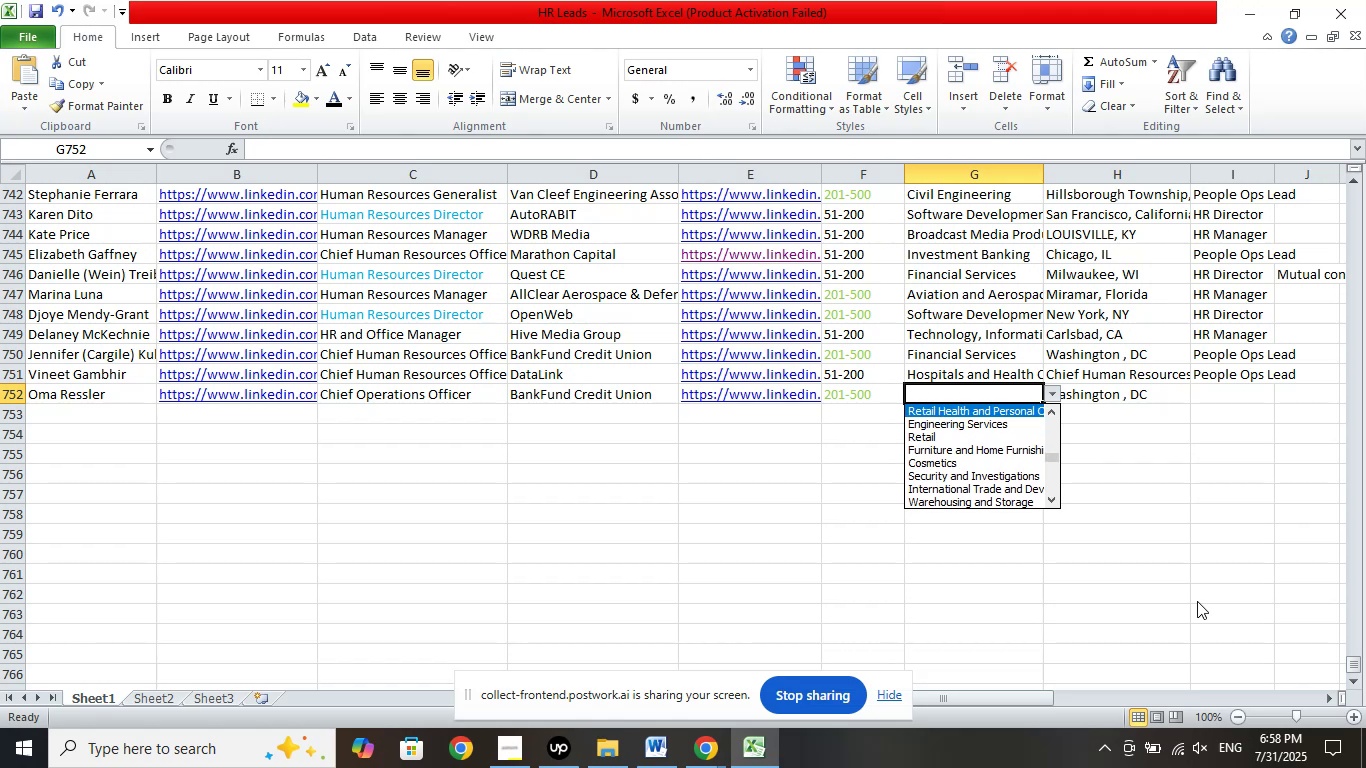 
key(ArrowUp)
 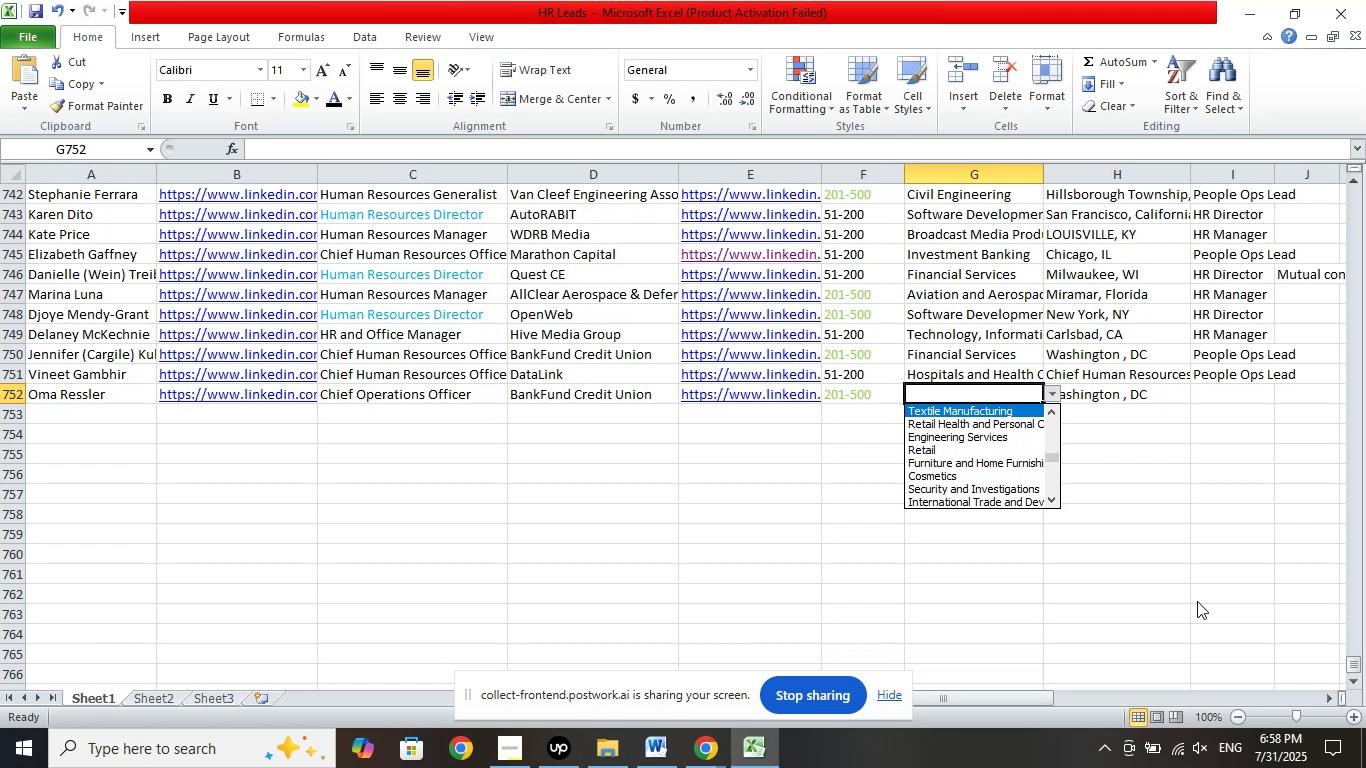 
key(ArrowUp)
 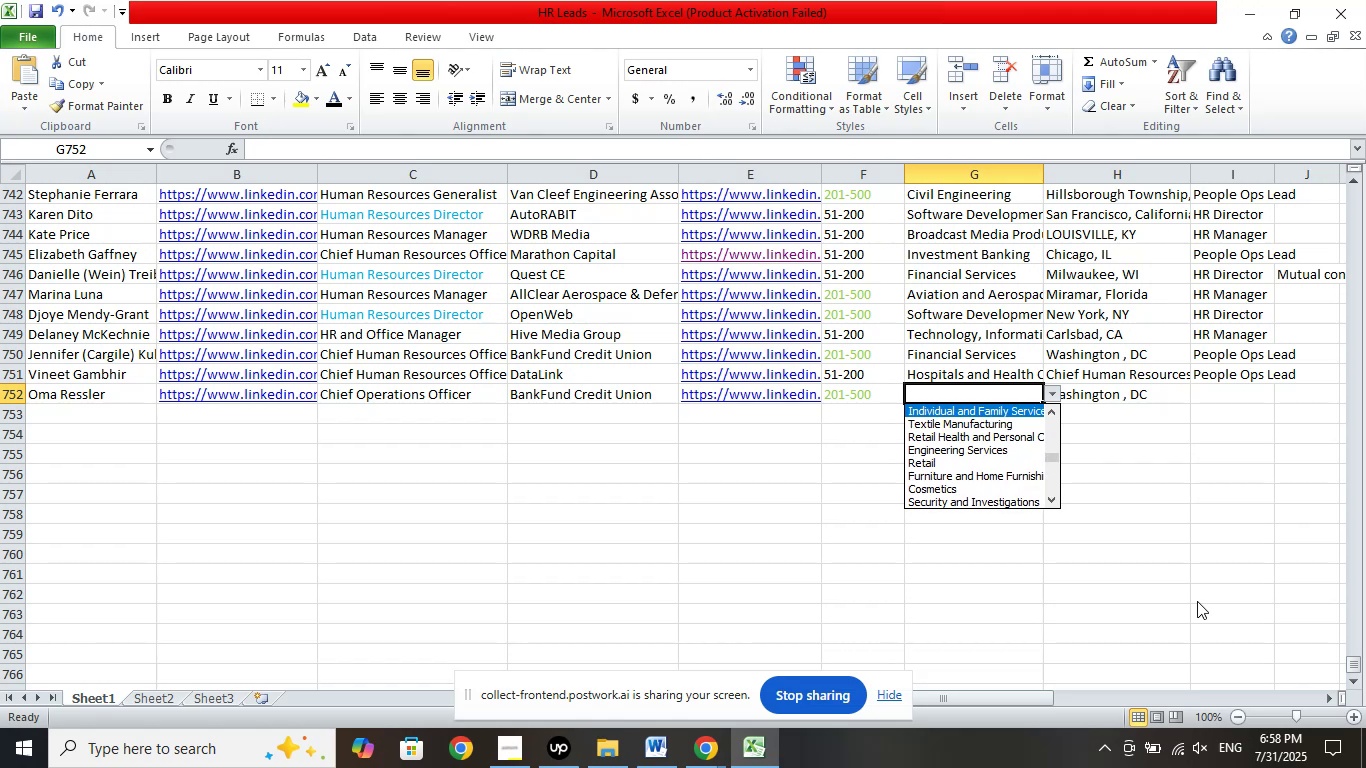 
key(ArrowUp)
 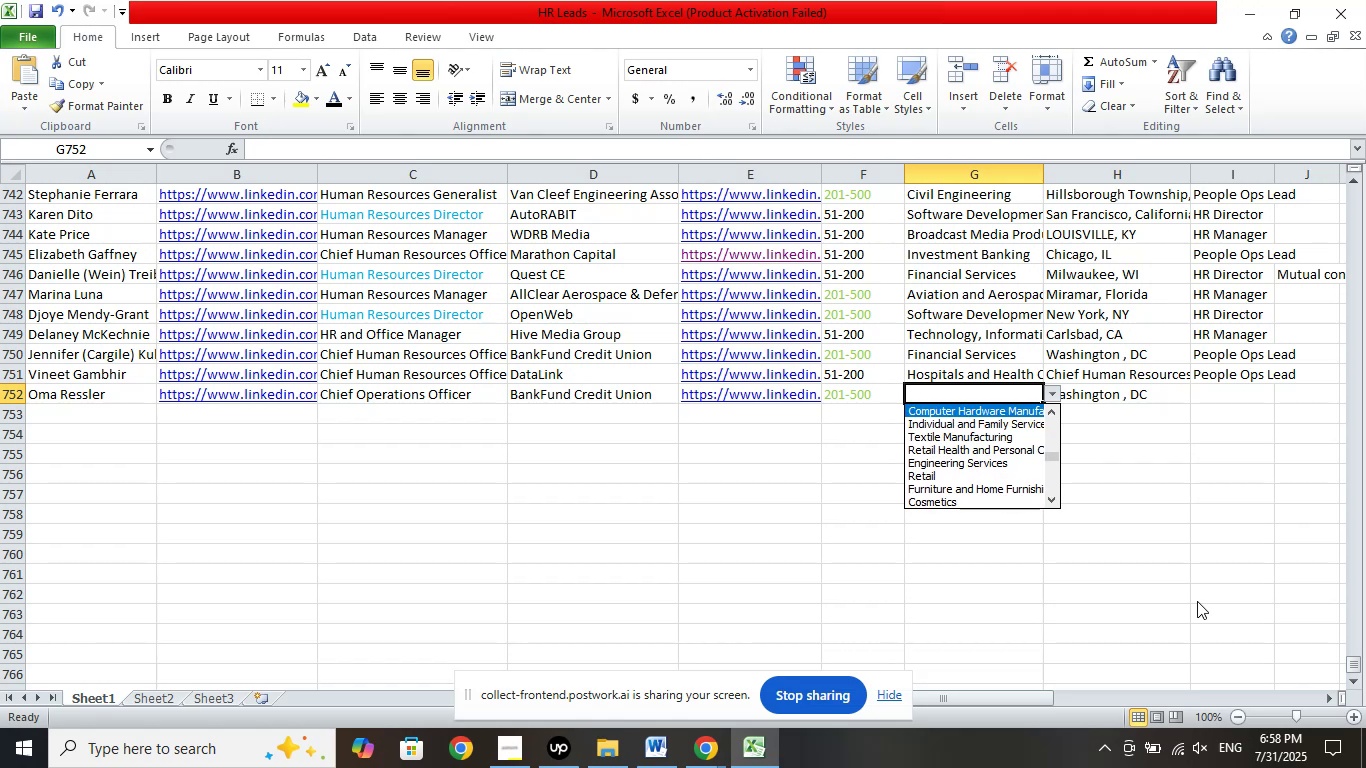 
key(ArrowUp)
 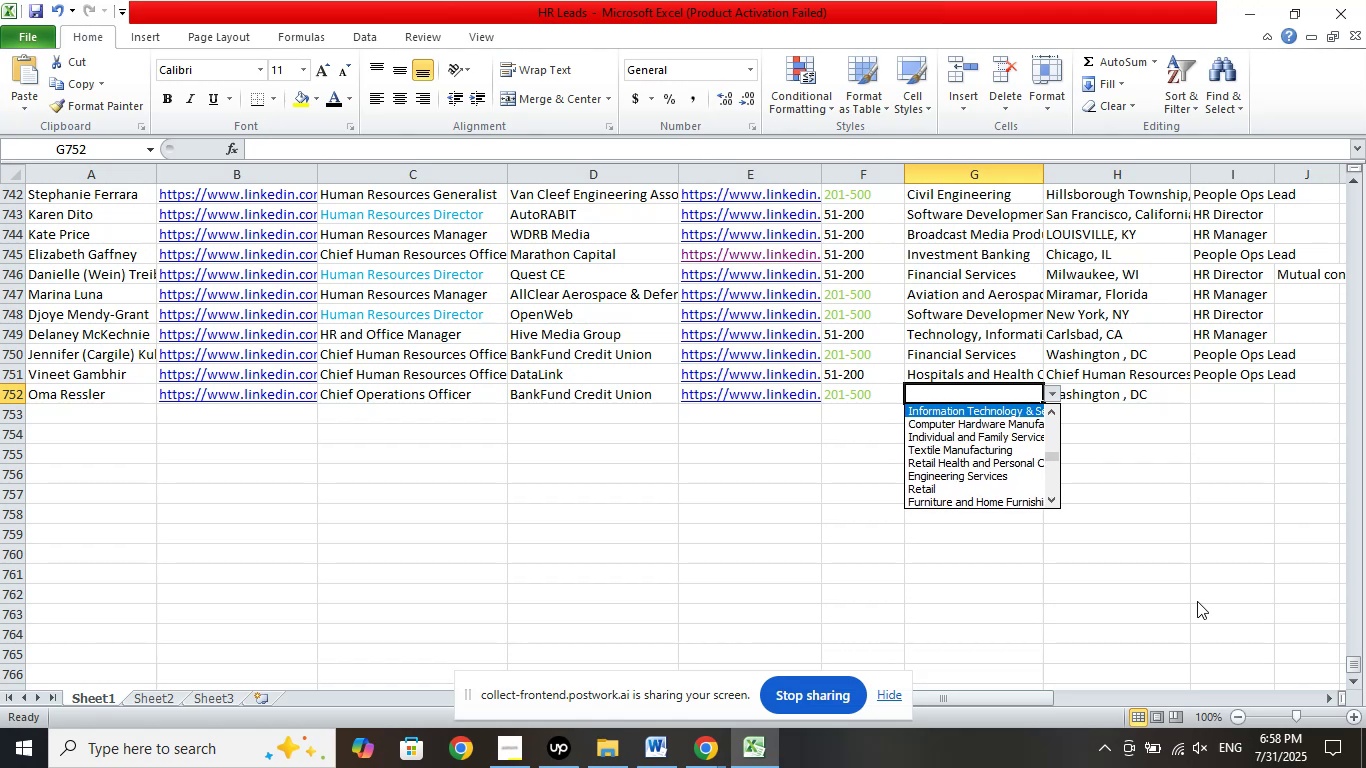 
key(ArrowUp)
 